 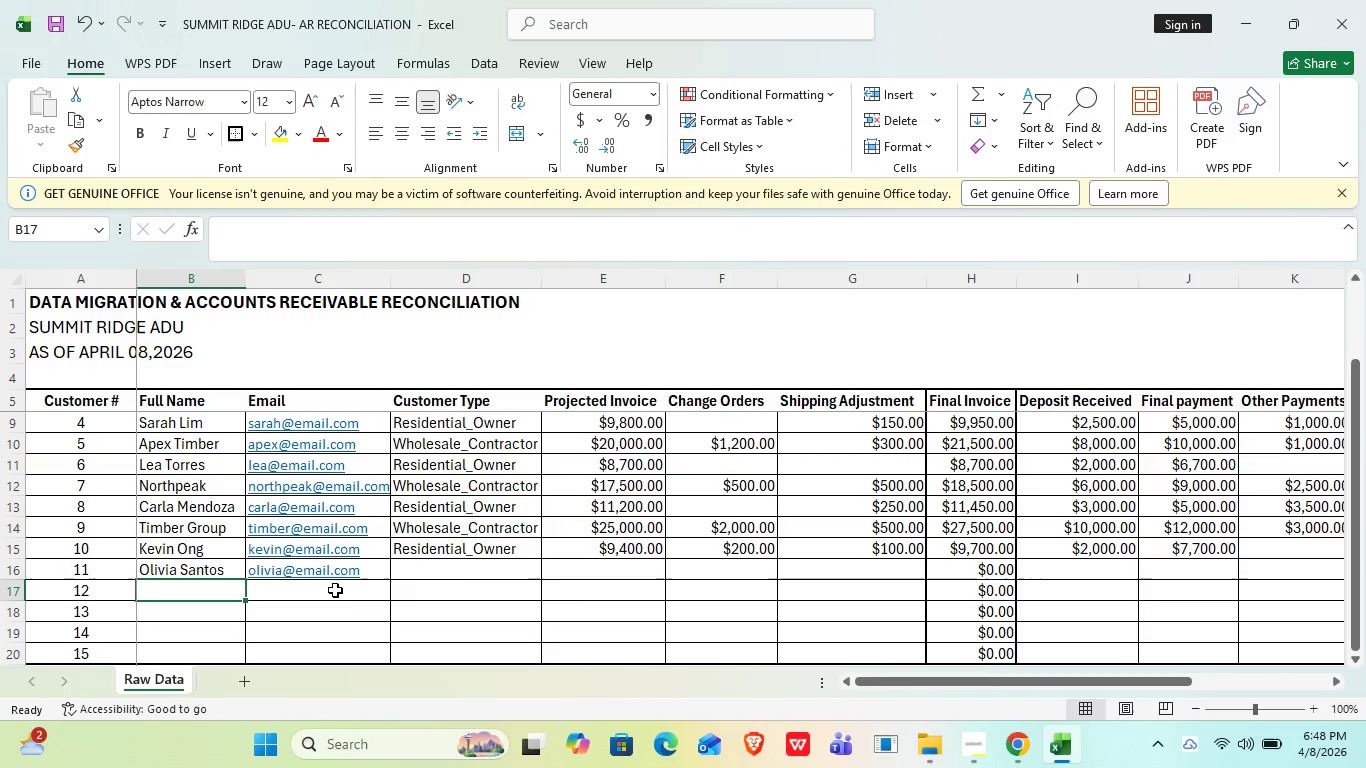 
left_click([464, 572])
 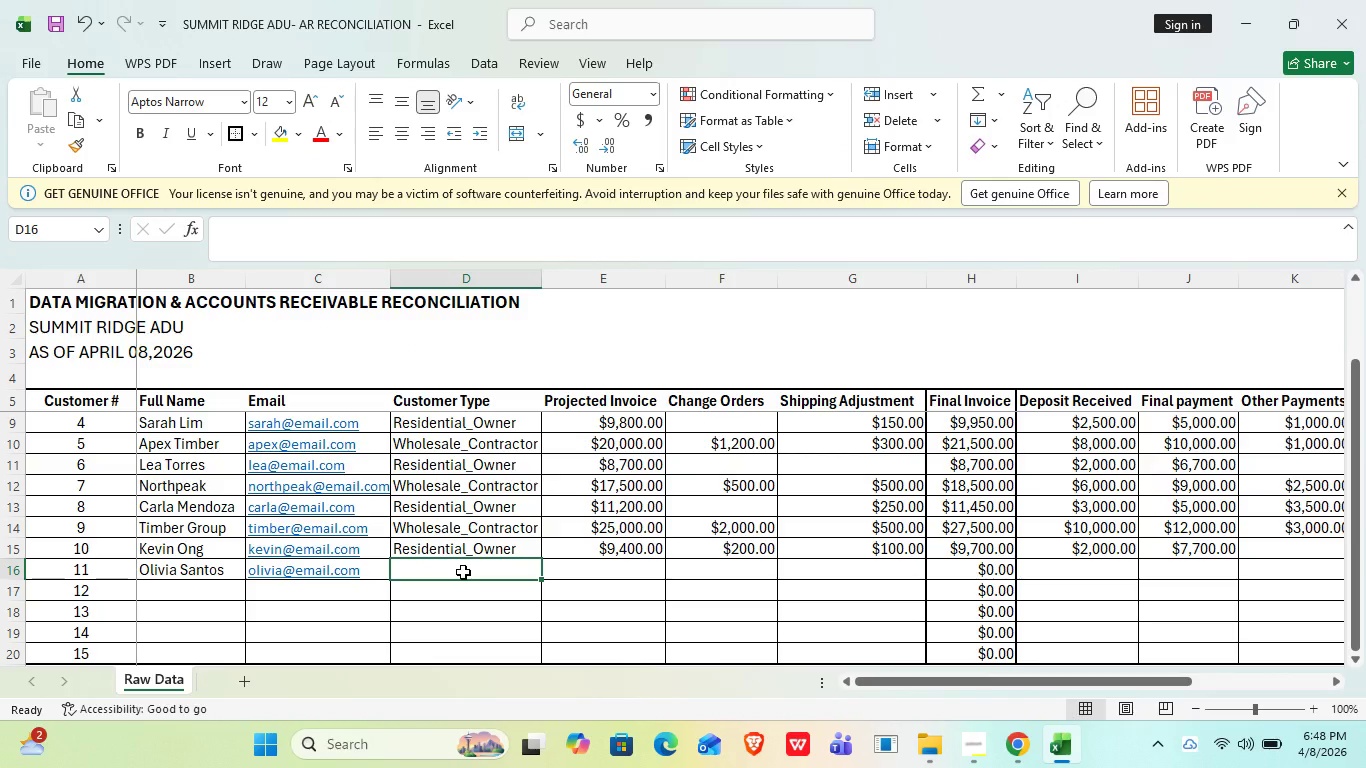 
key(CapsLock)
 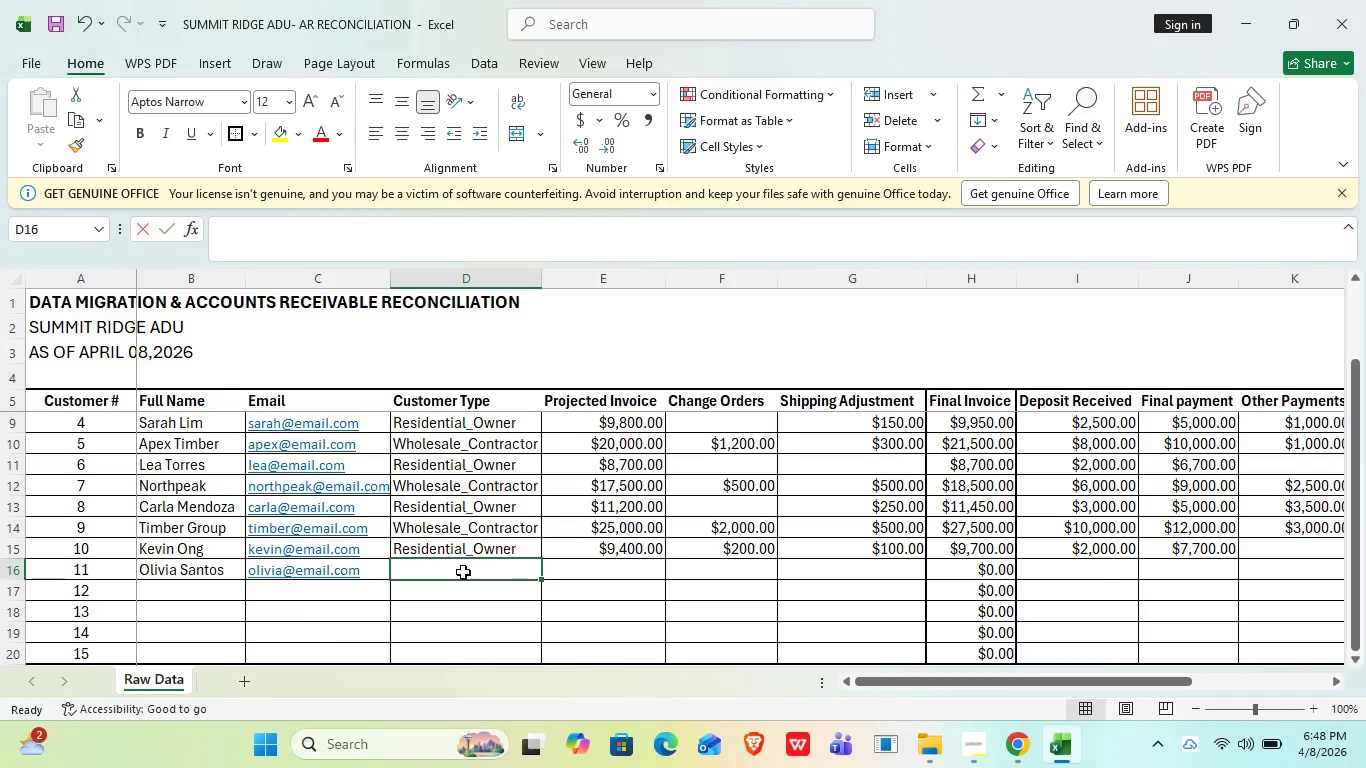 
key(R)
 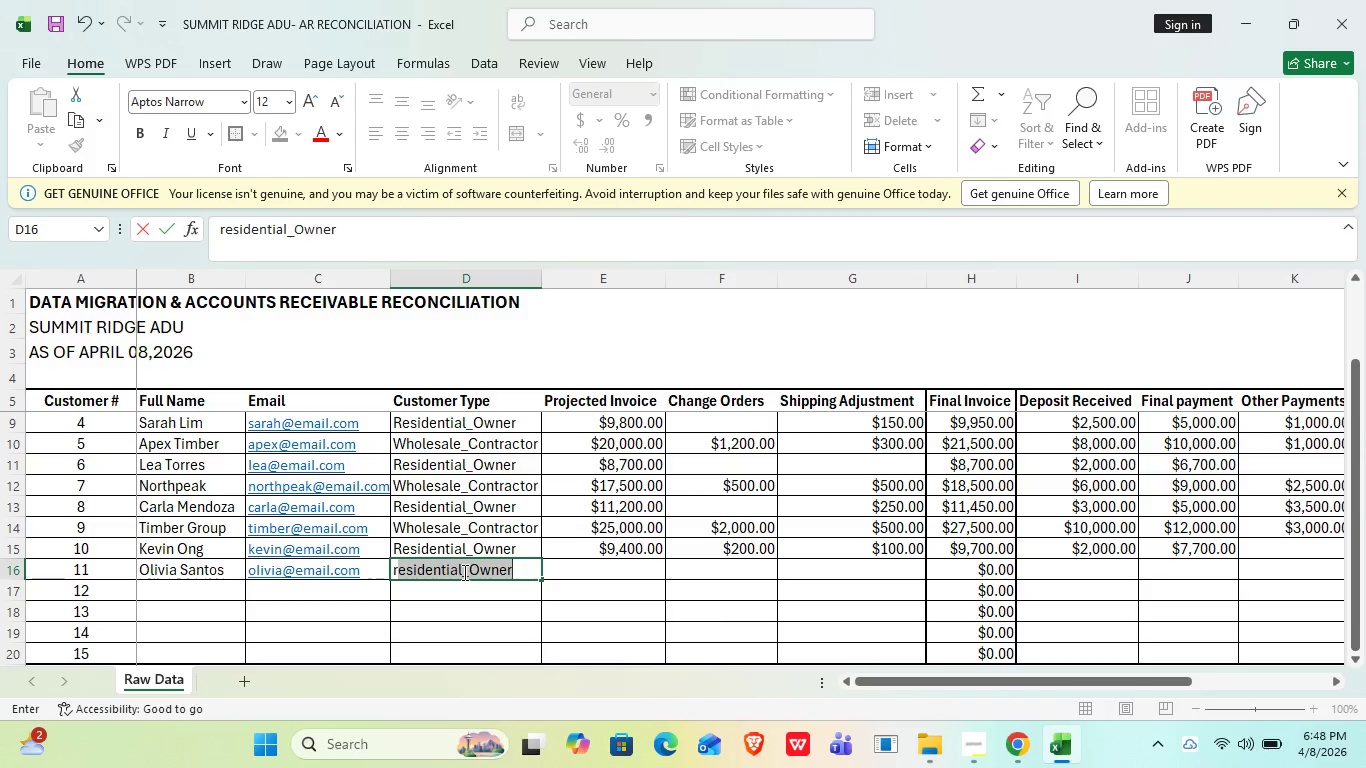 
key(Enter)
 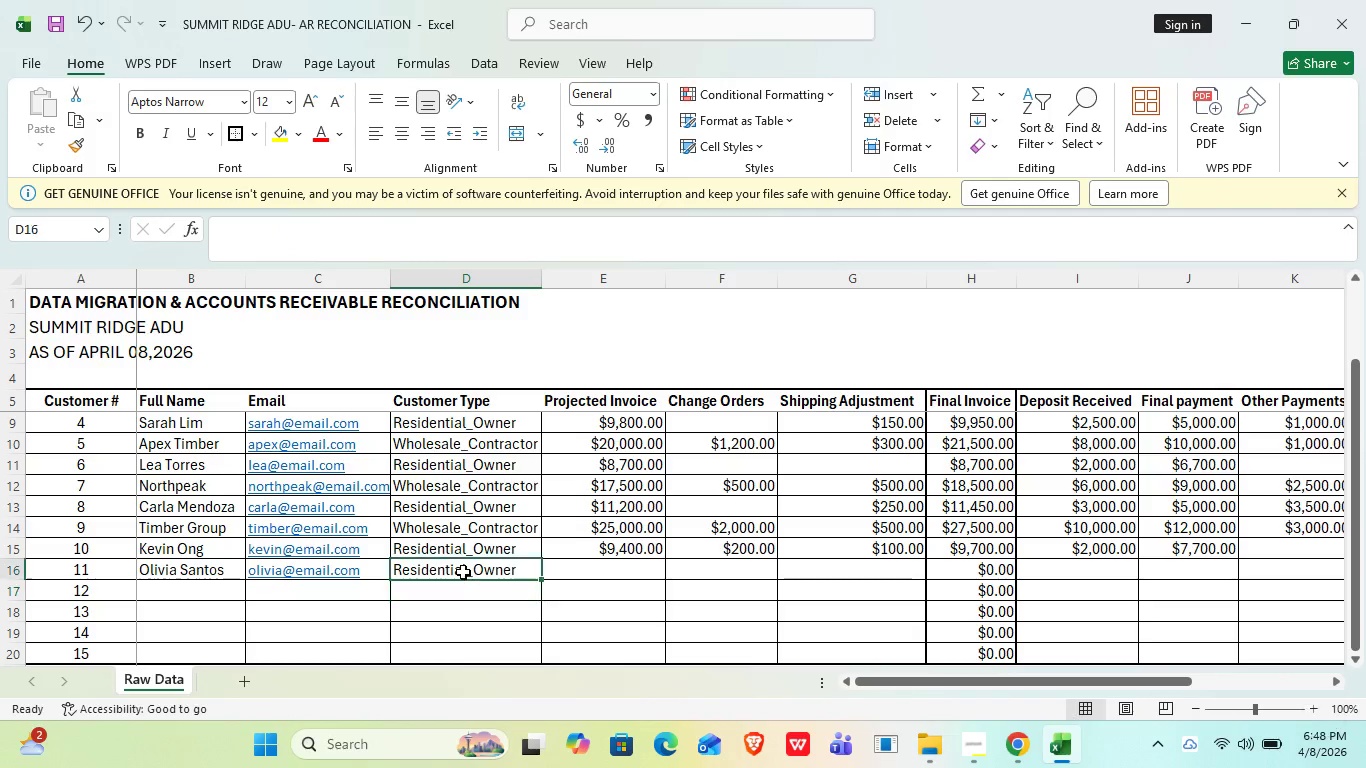 
key(ArrowRight)
 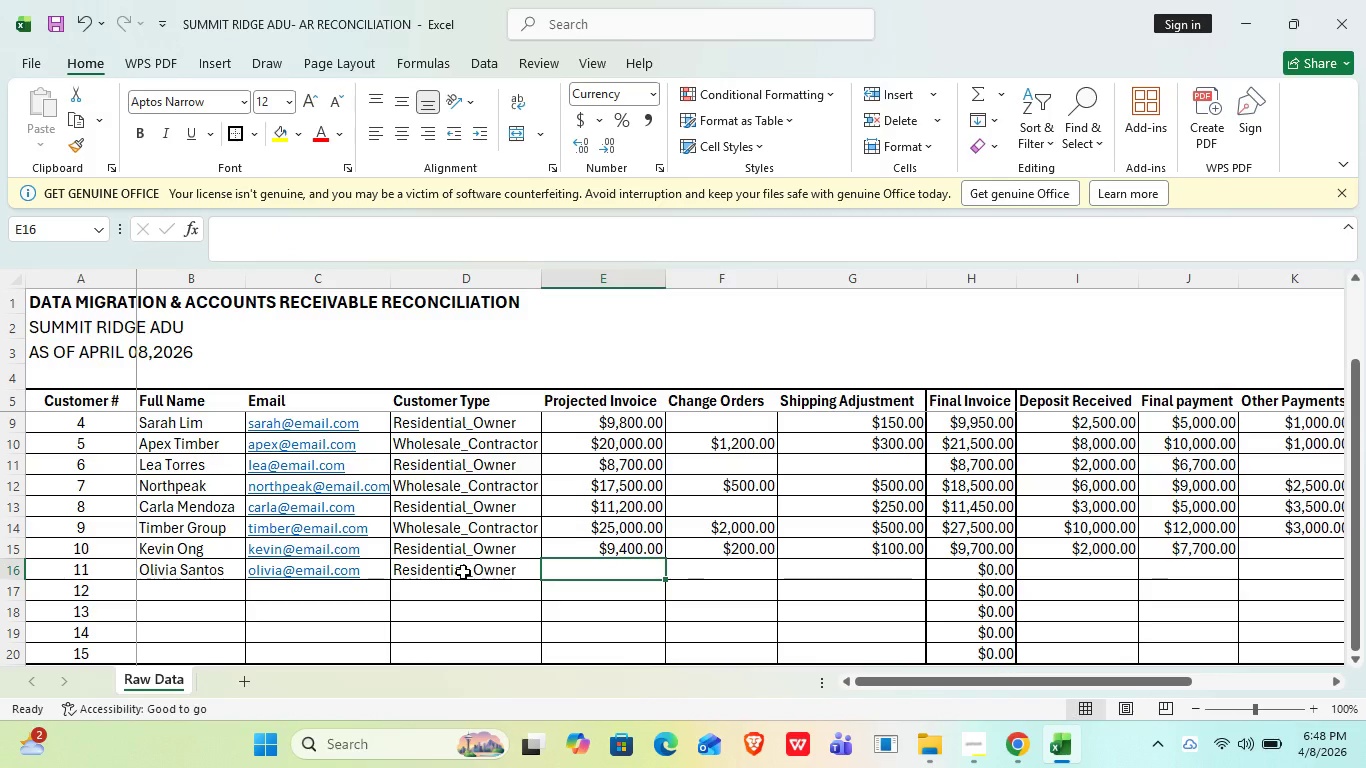 
type(10300)
 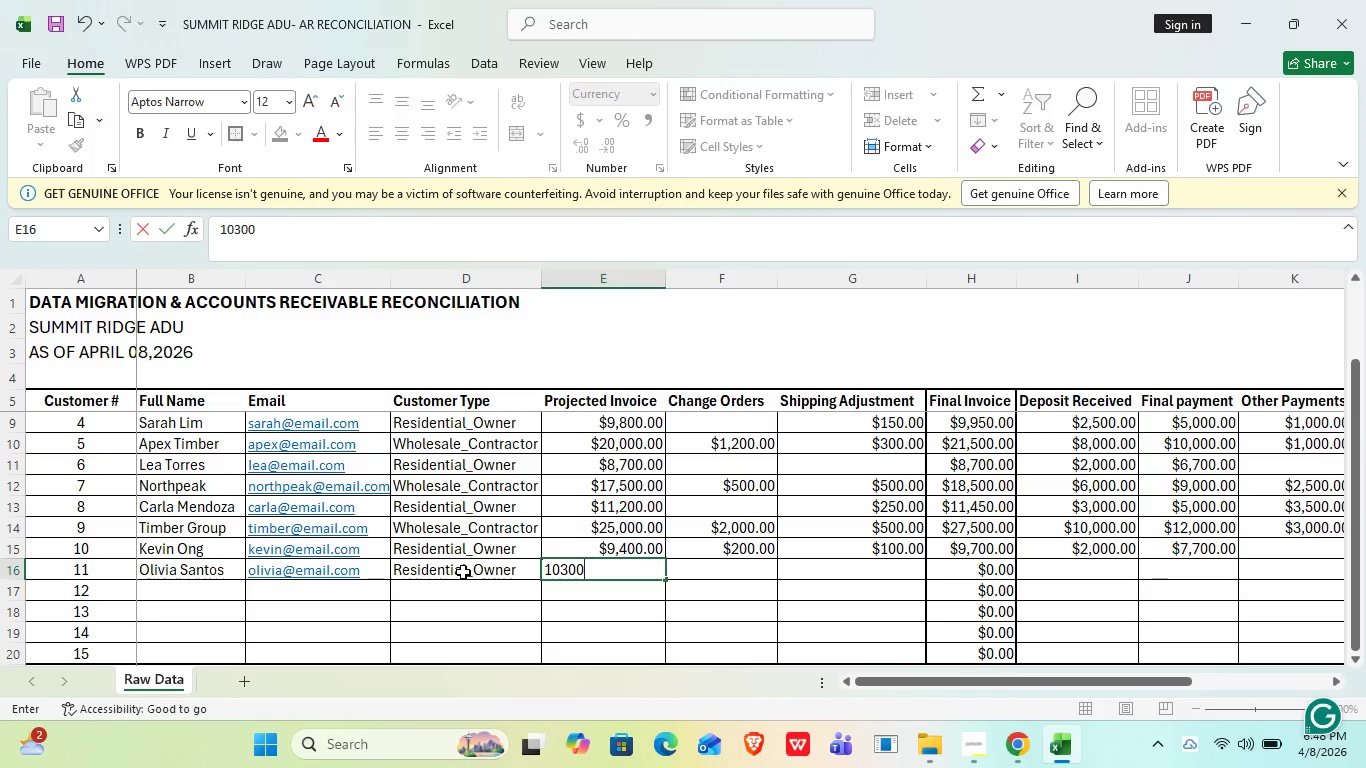 
key(ArrowDown)
 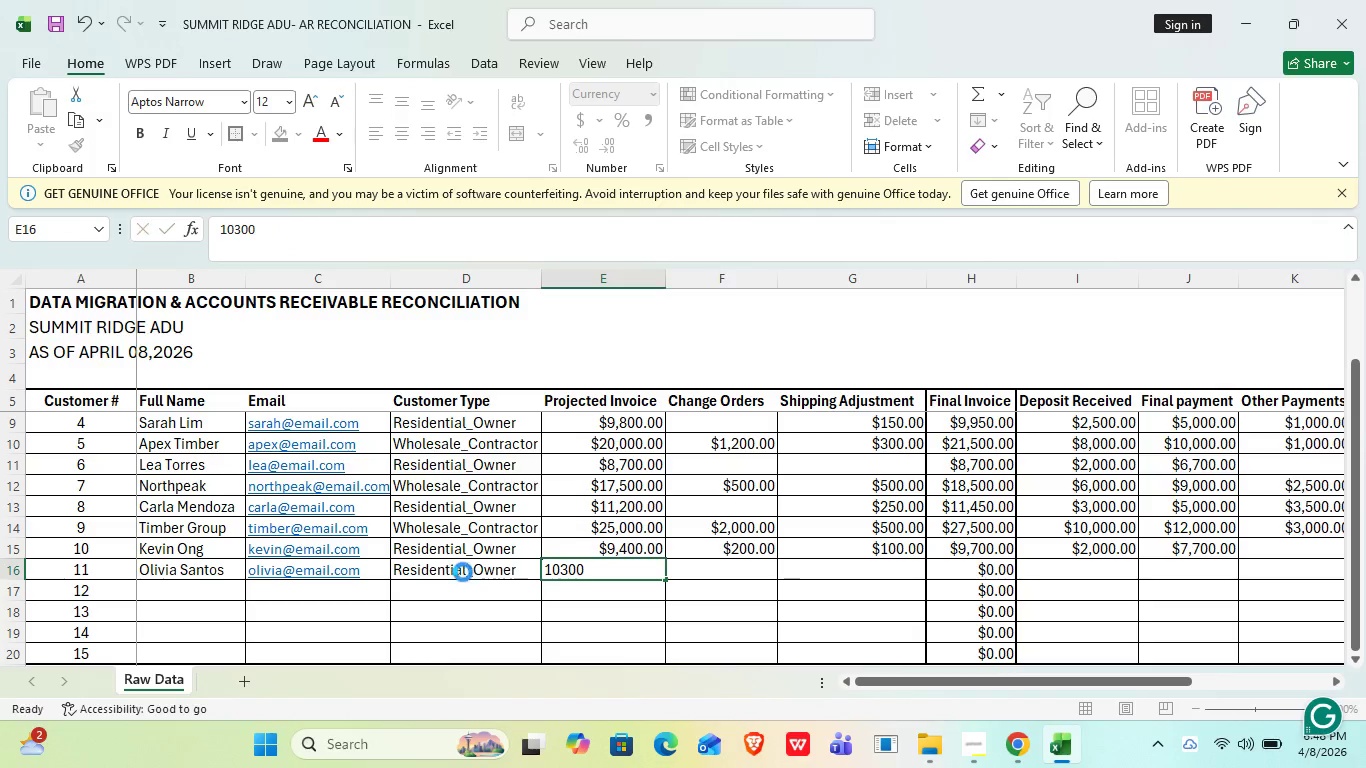 
key(ArrowUp)
 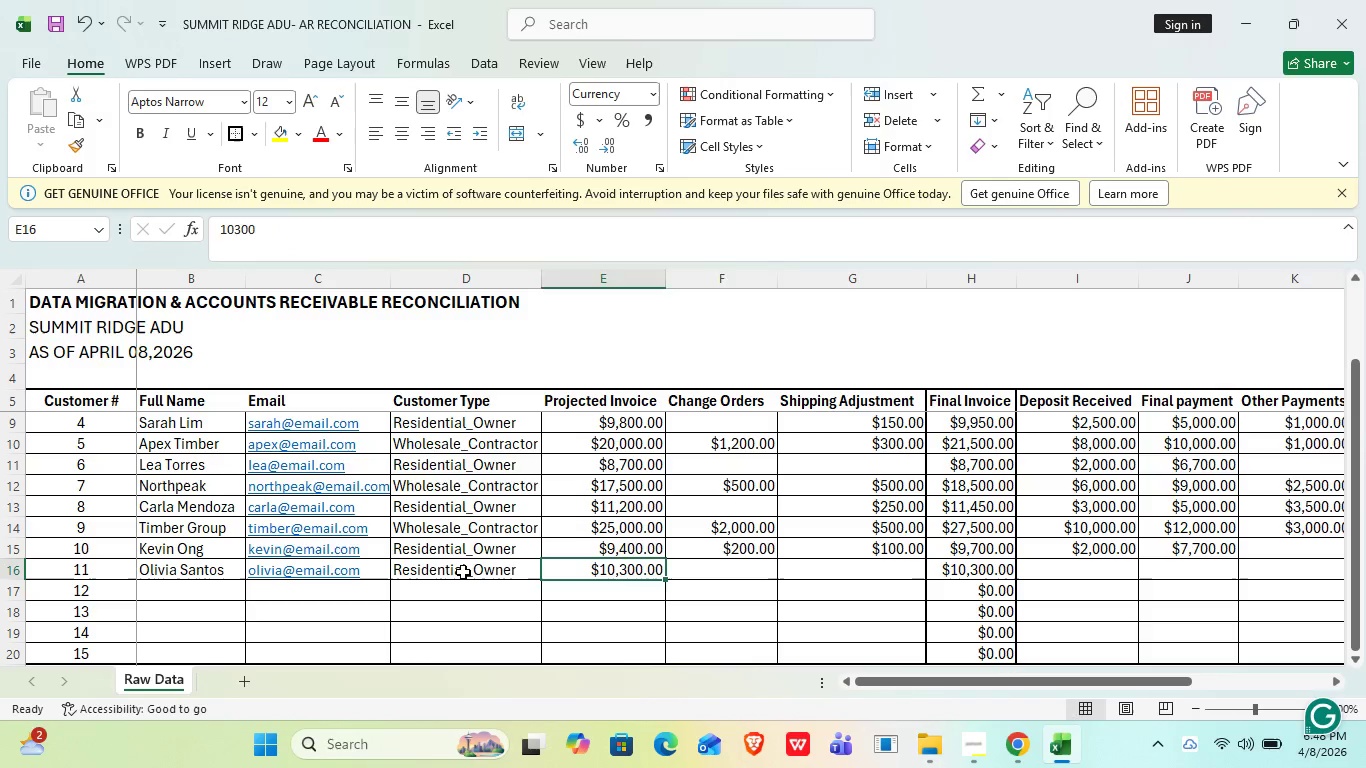 
key(ArrowRight)
 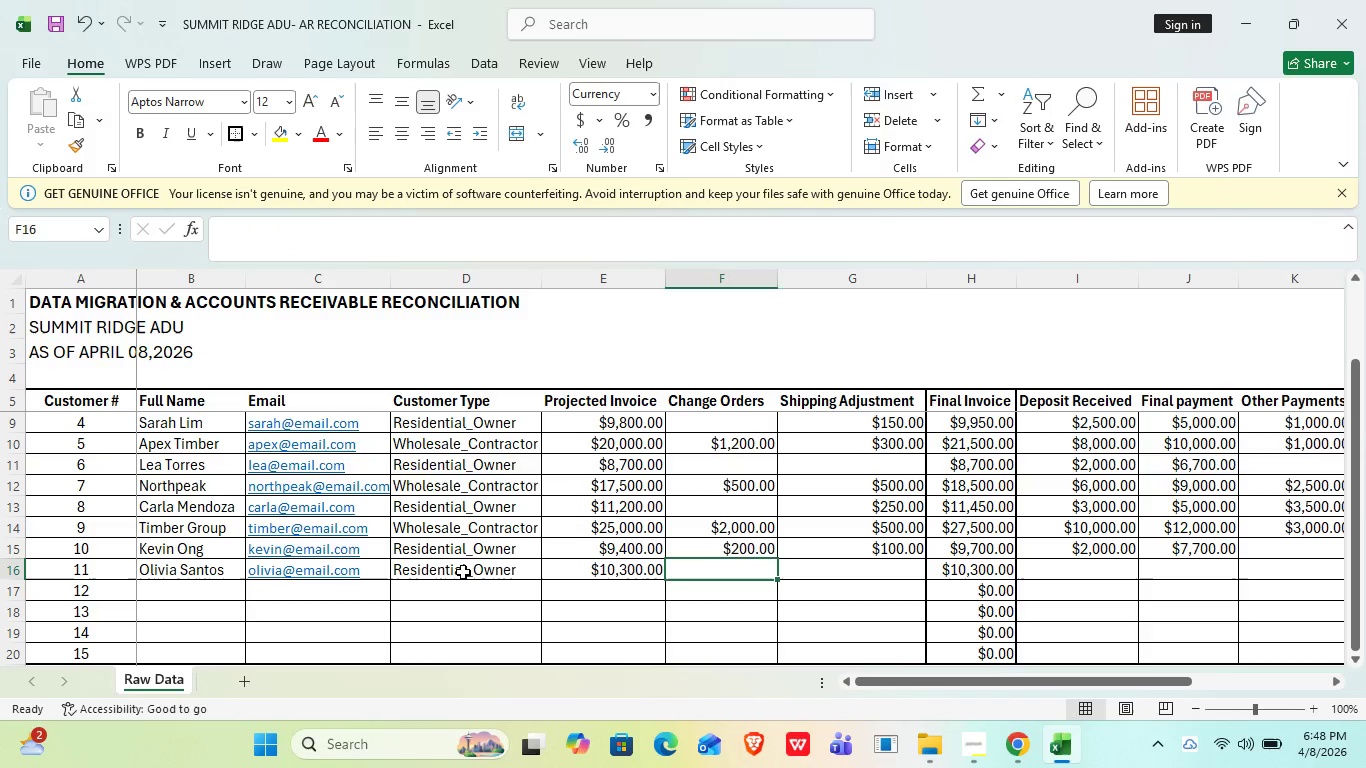 
key(ArrowRight)
 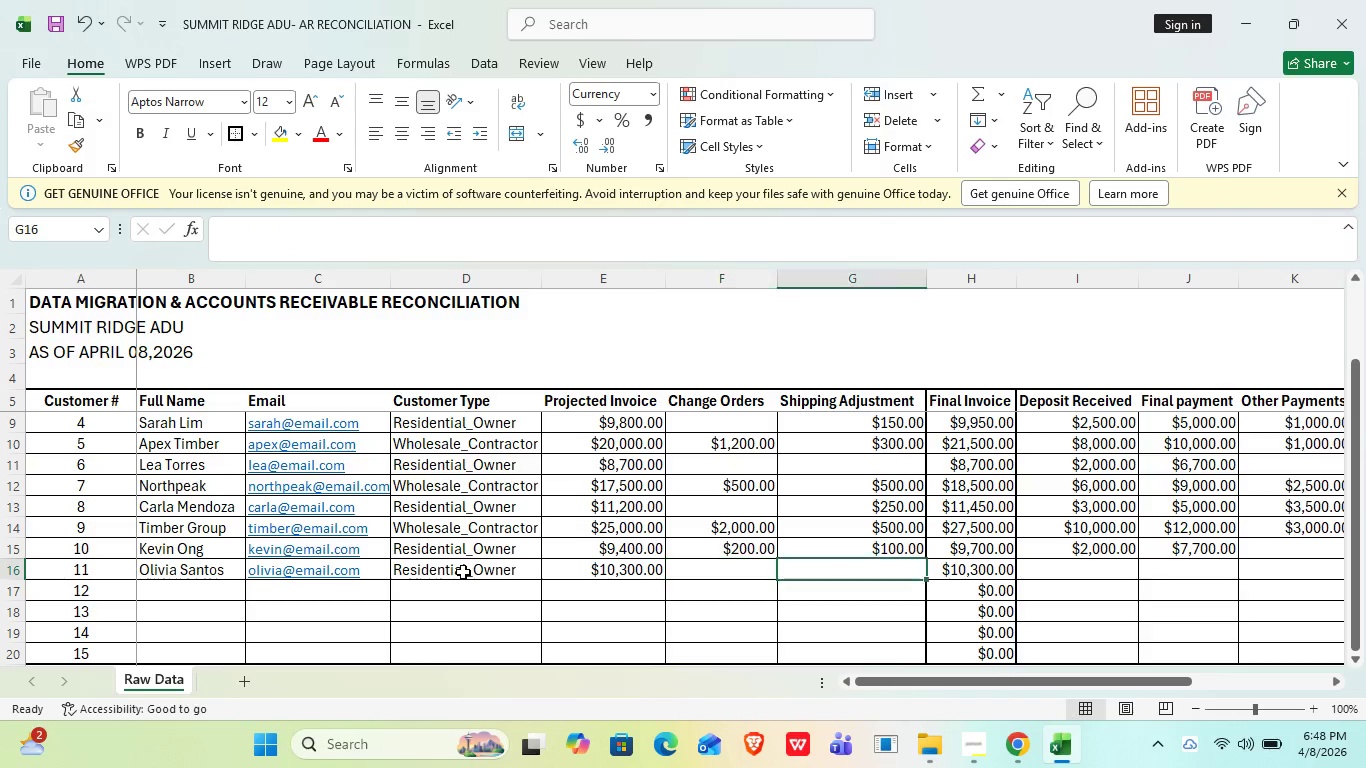 
key(ArrowRight)
 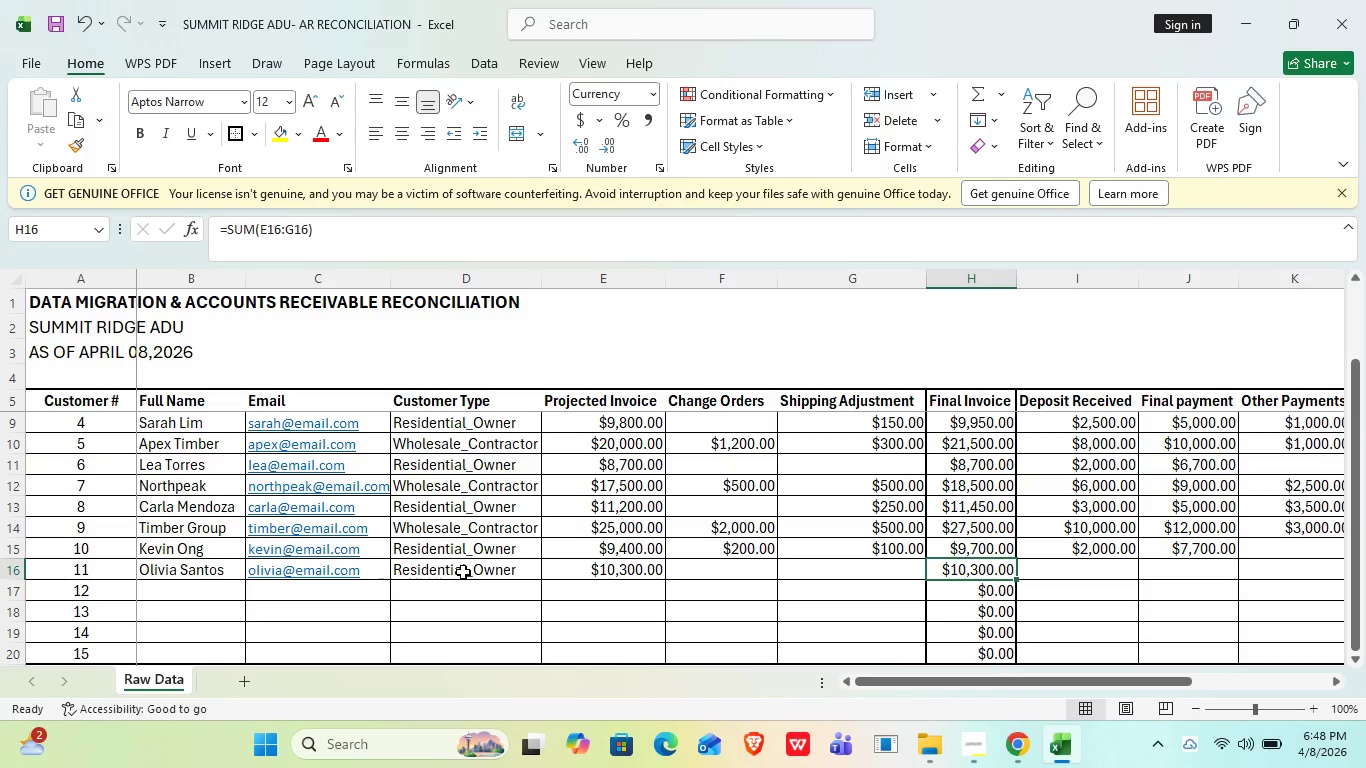 
key(ArrowRight)
 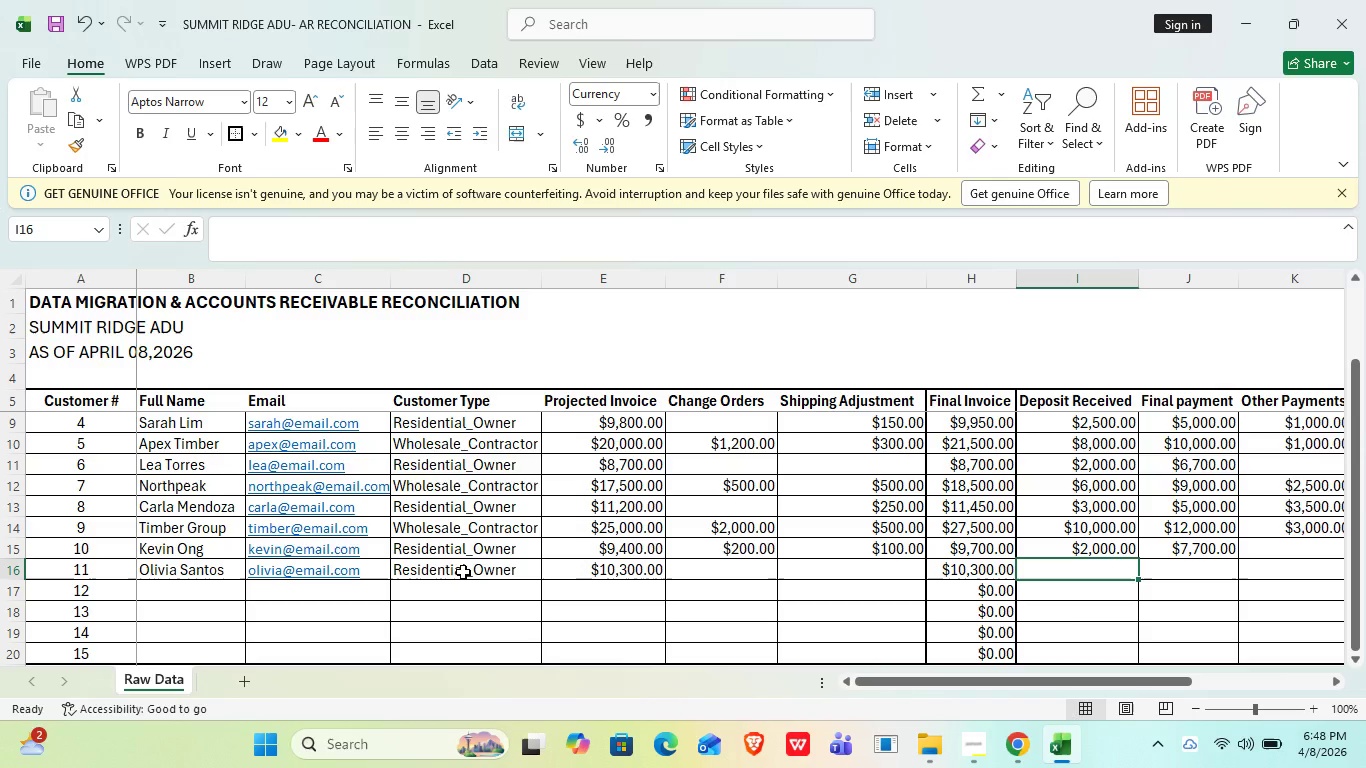 
type(2500)
 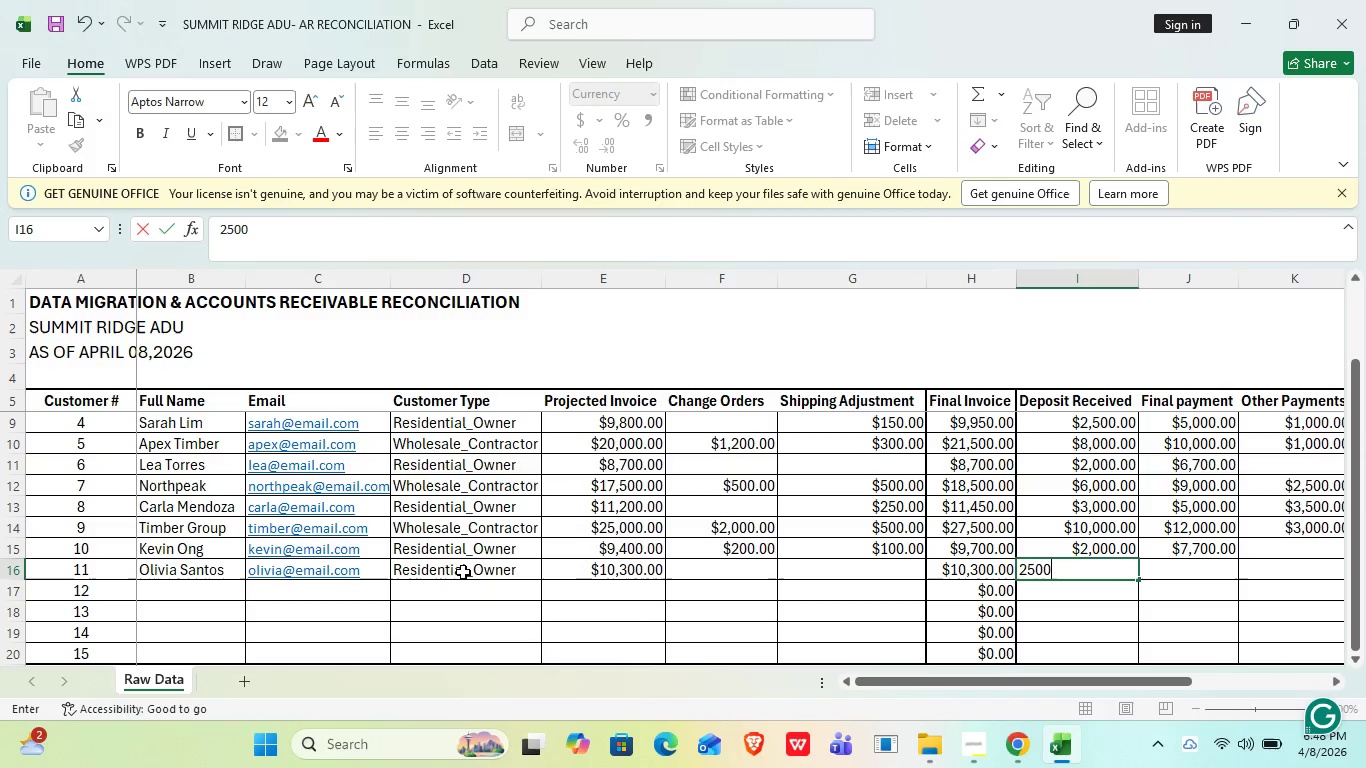 
key(ArrowRight)
 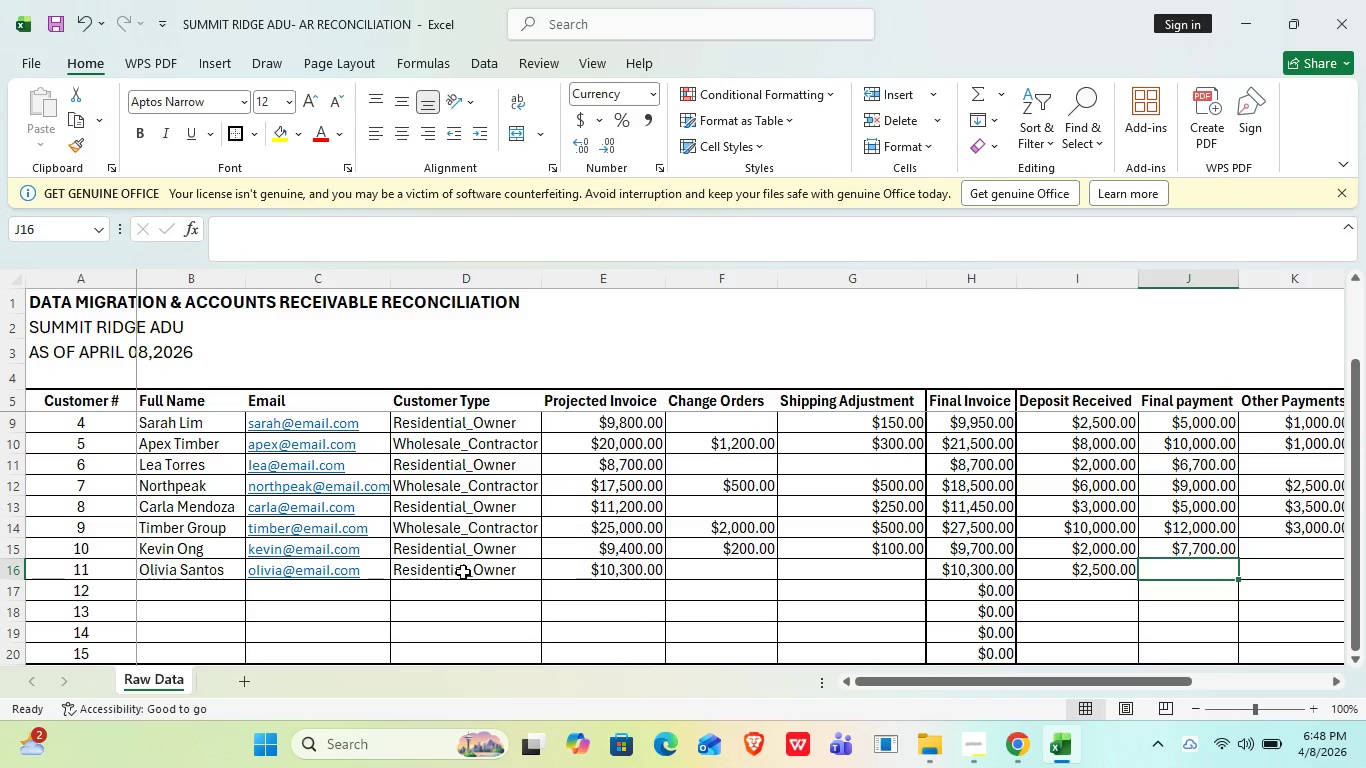 
type(5000)
 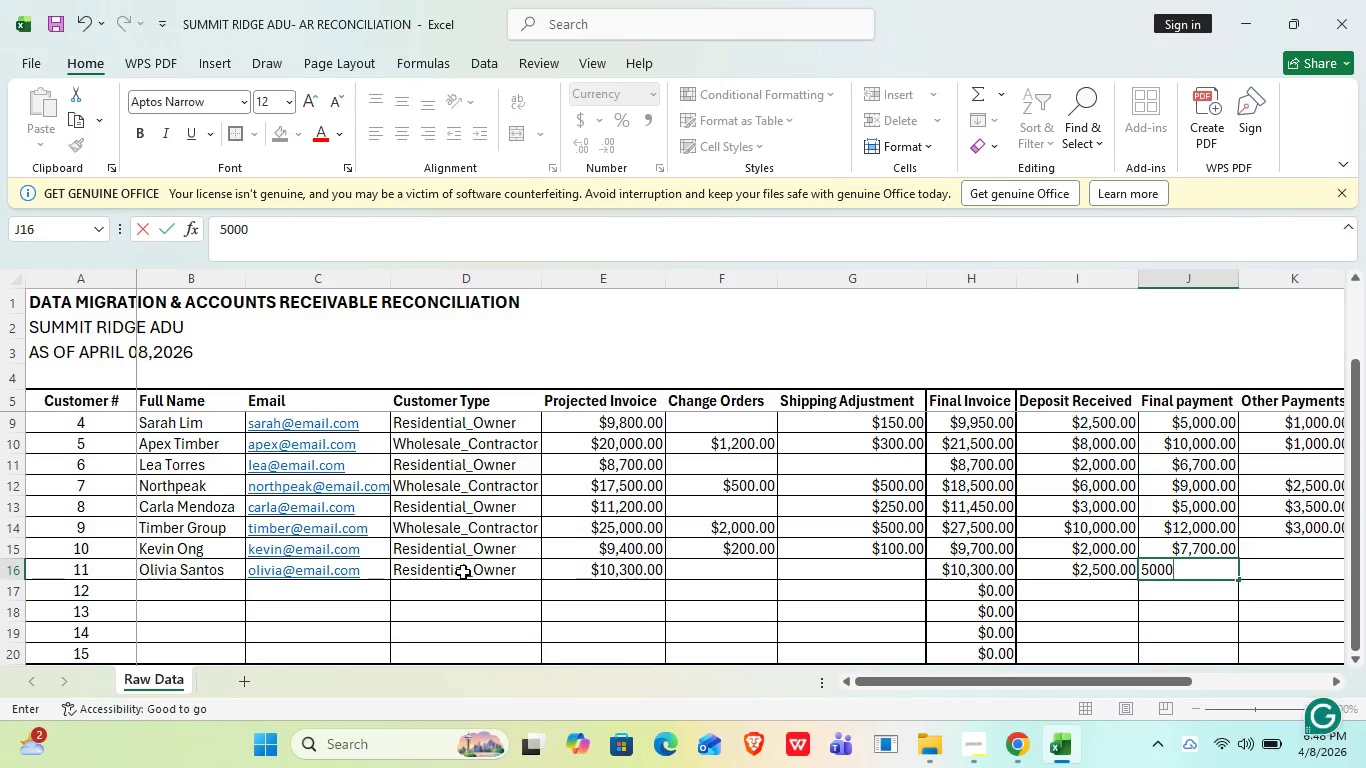 
key(ArrowRight)
 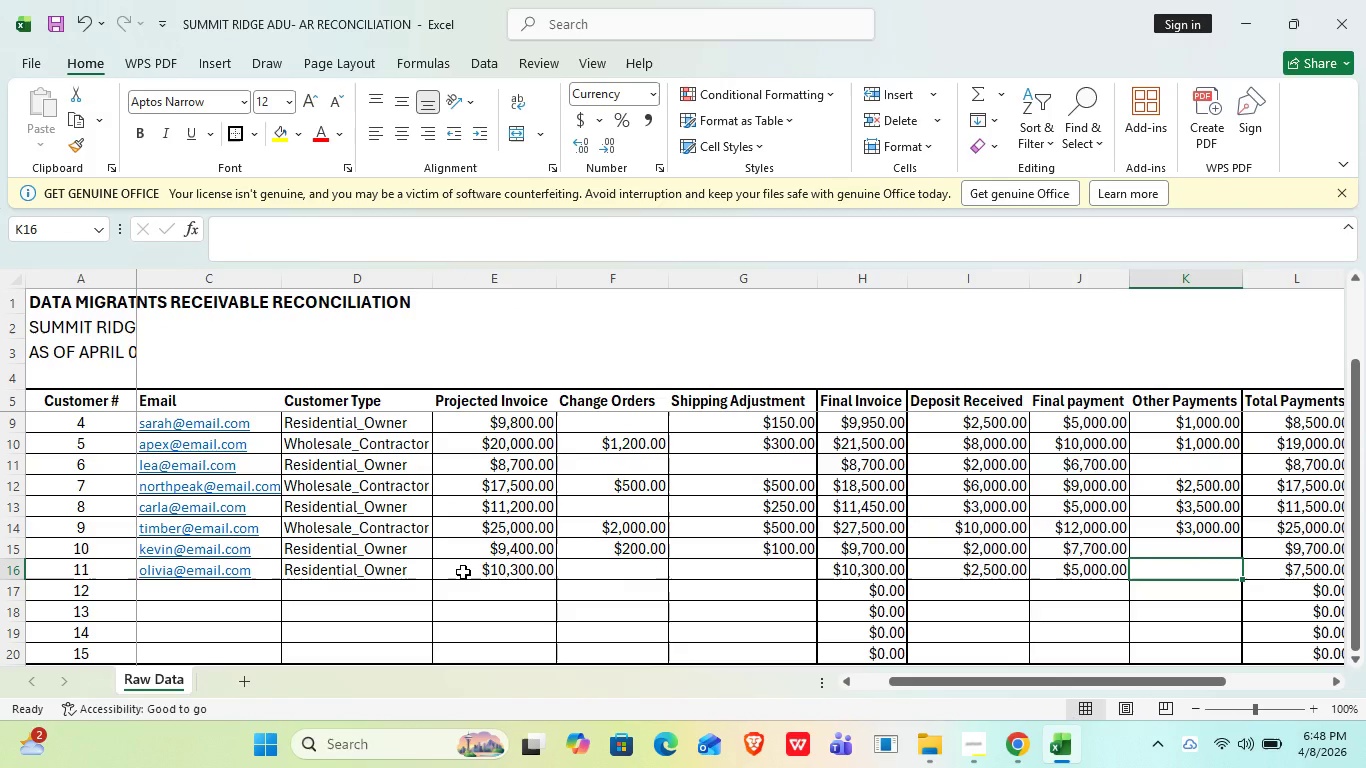 
type(2000)
 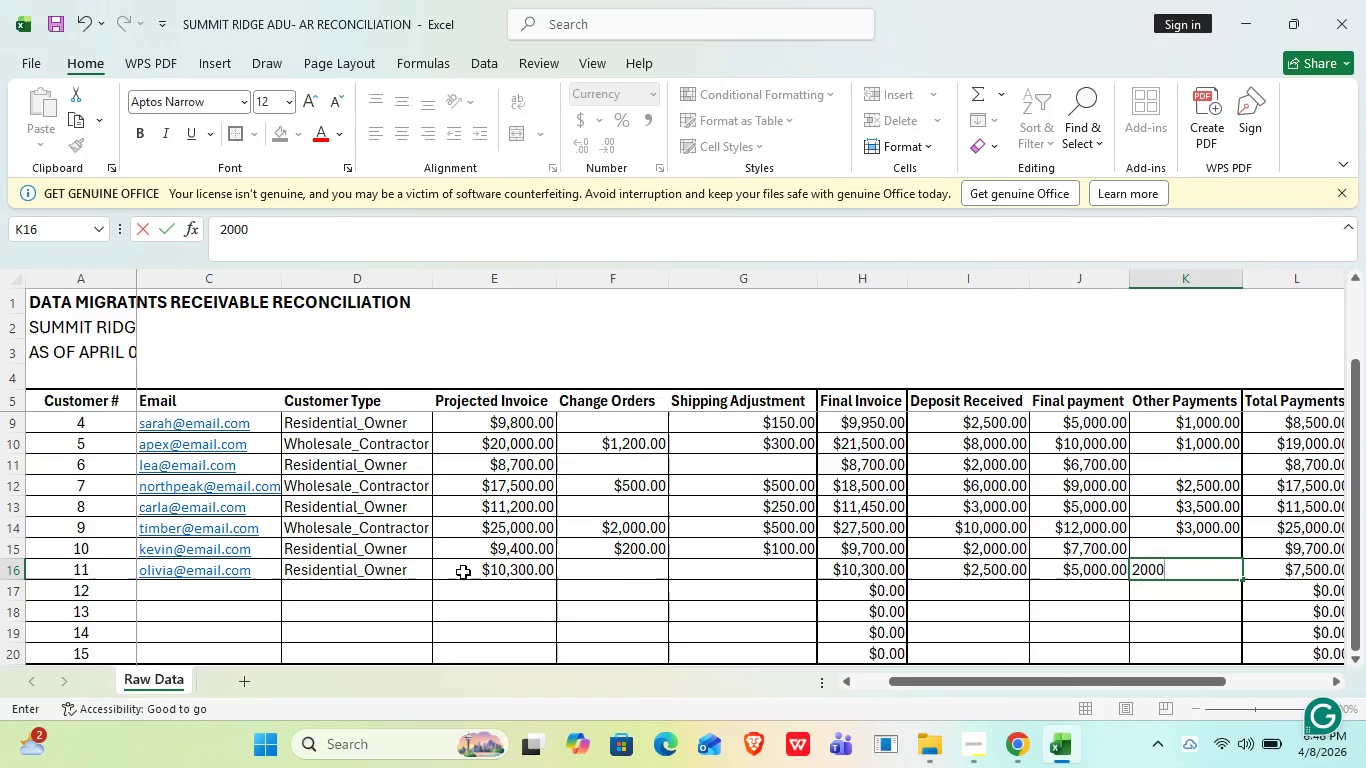 
key(ArrowRight)
 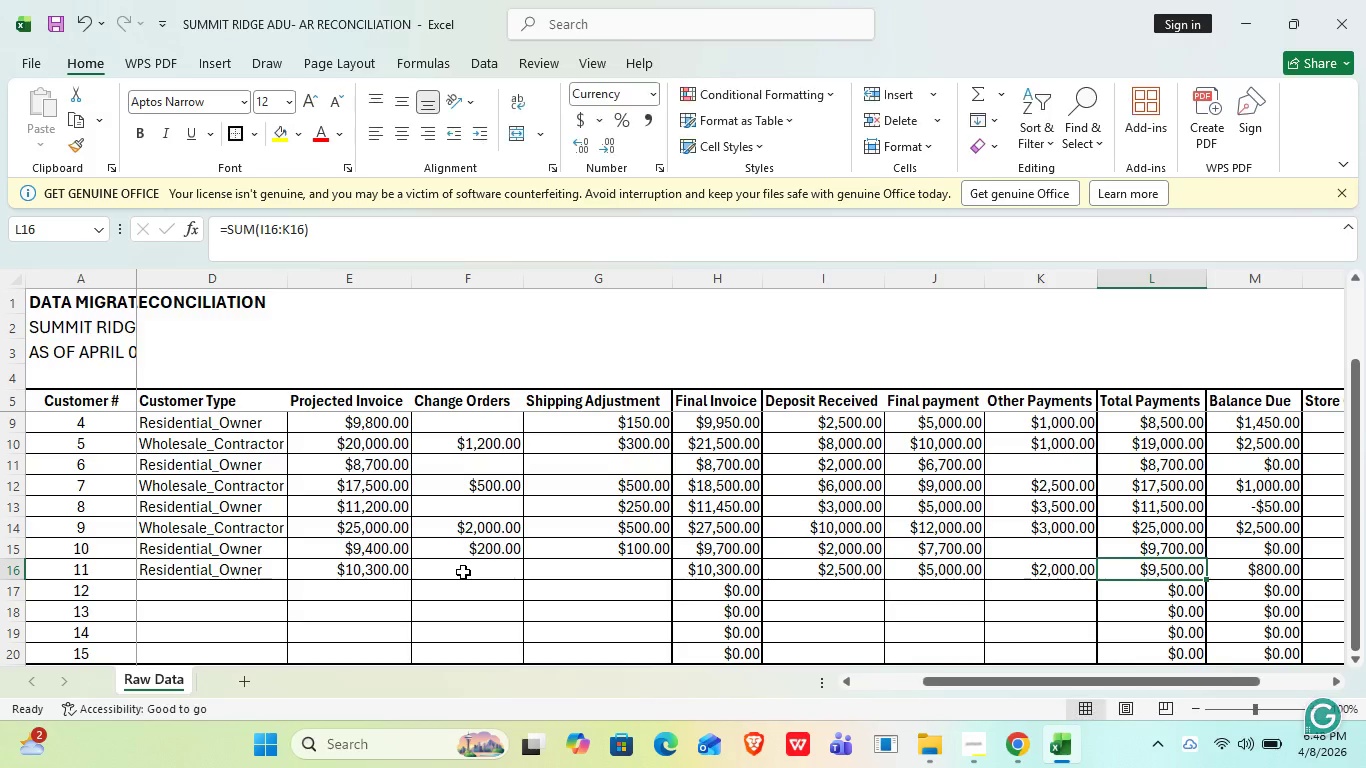 
key(ArrowRight)
 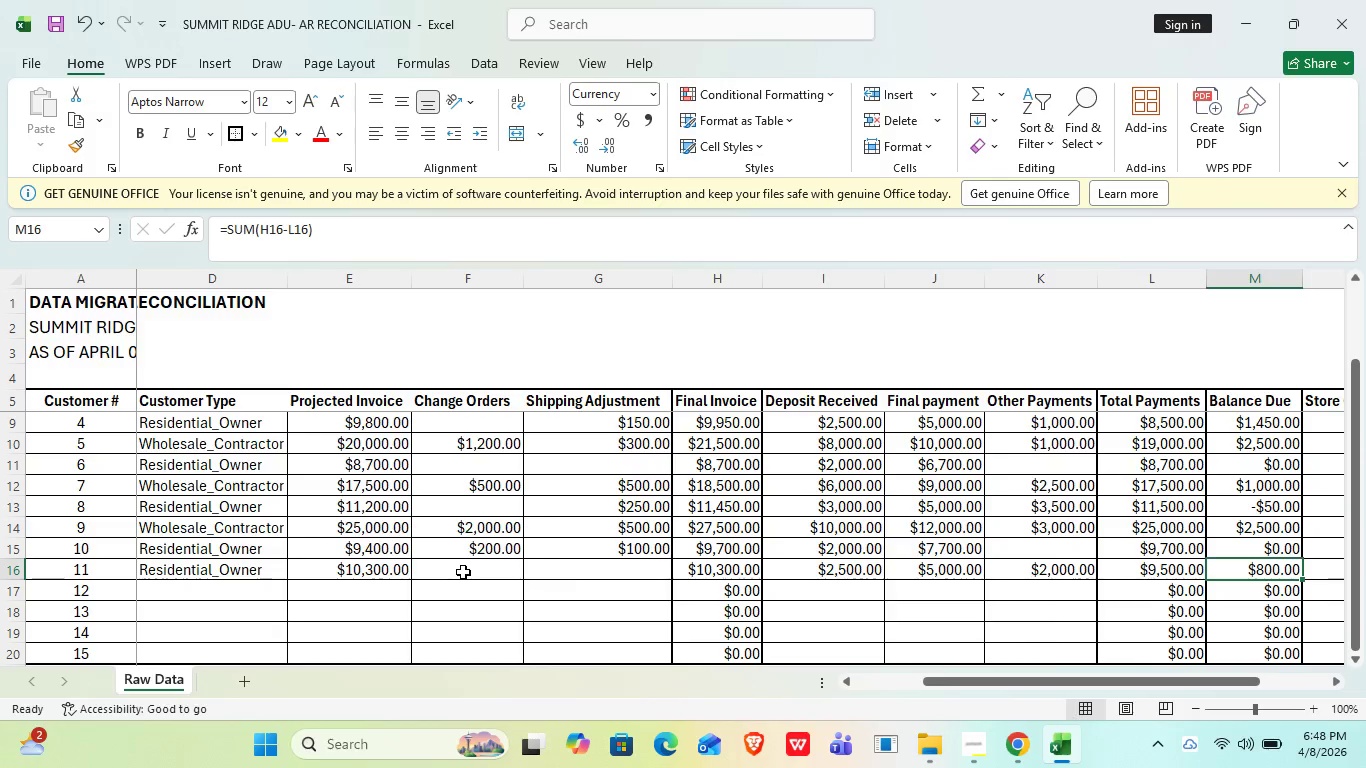 
key(ArrowRight)
 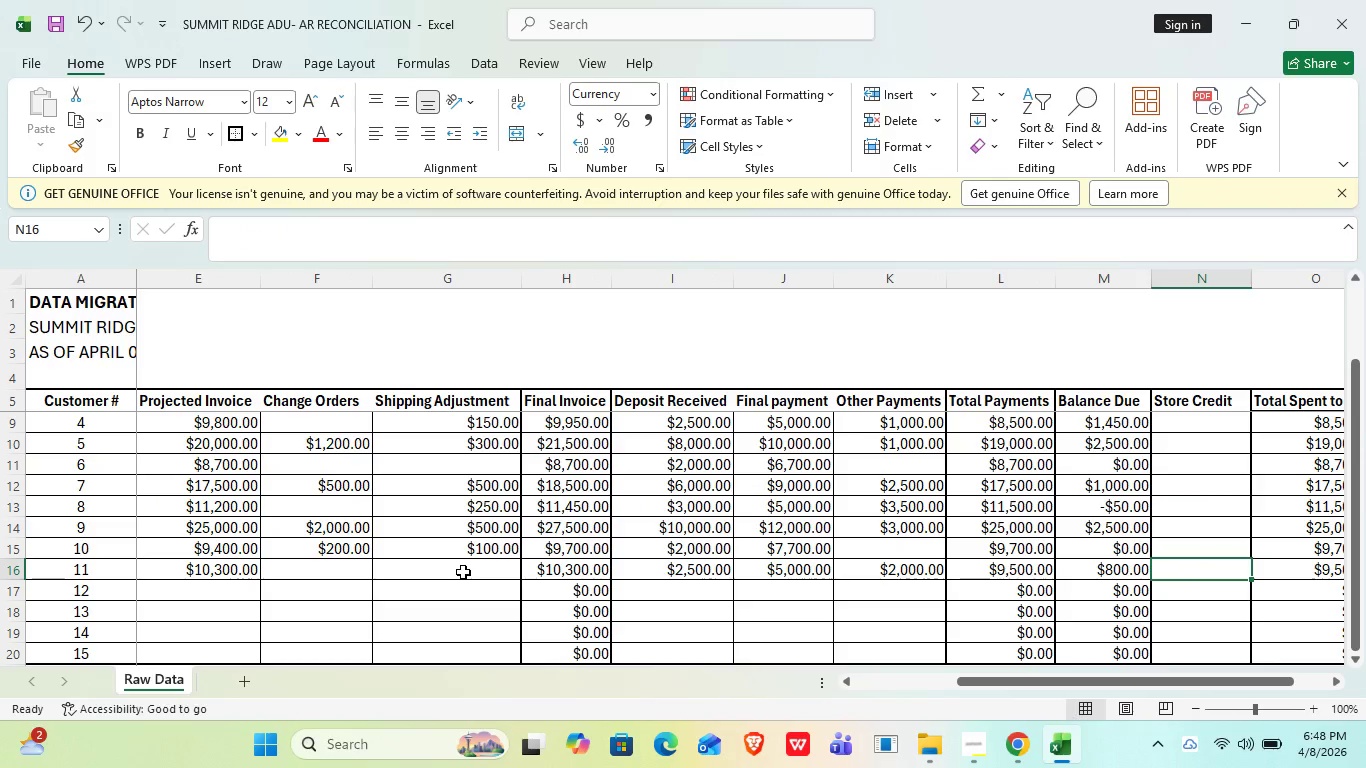 
key(ArrowRight)
 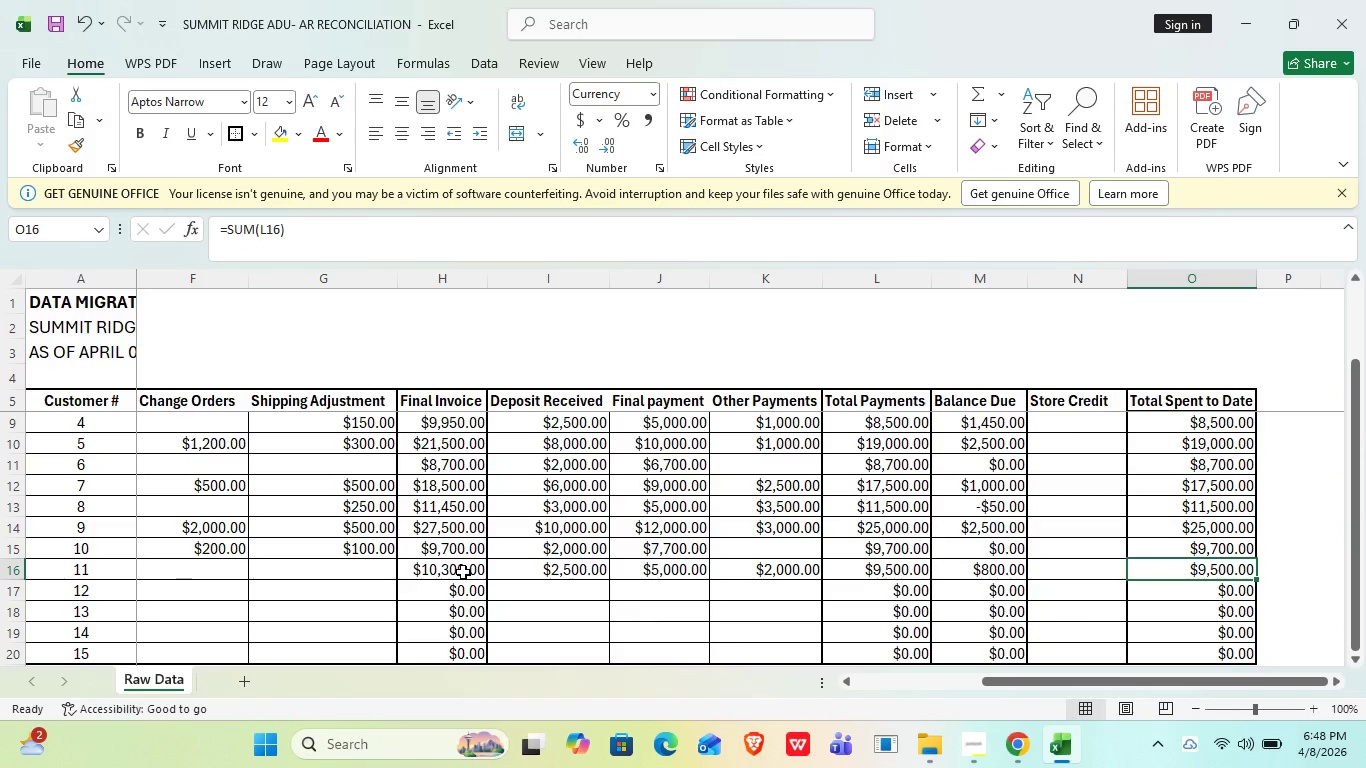 
key(ArrowDown)
 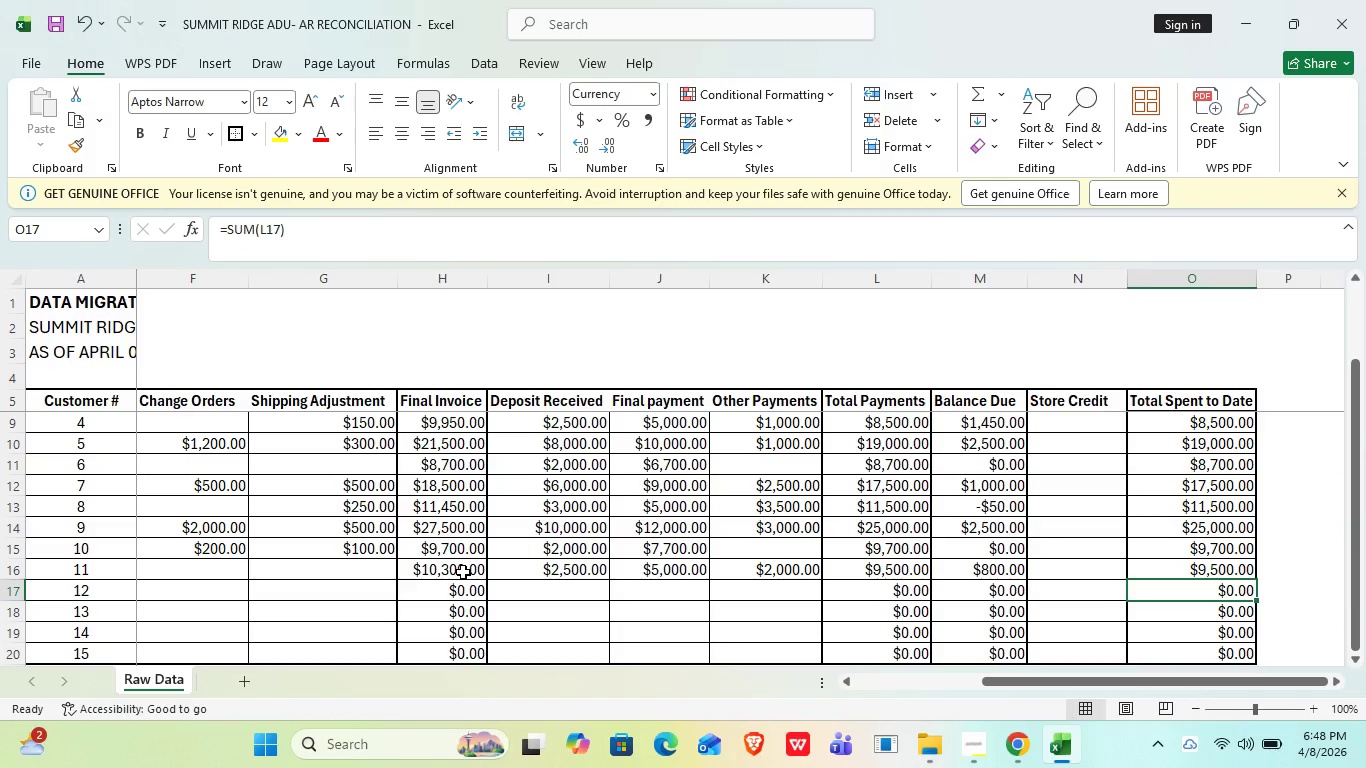 
hold_key(key=ArrowLeft, duration=1.31)
 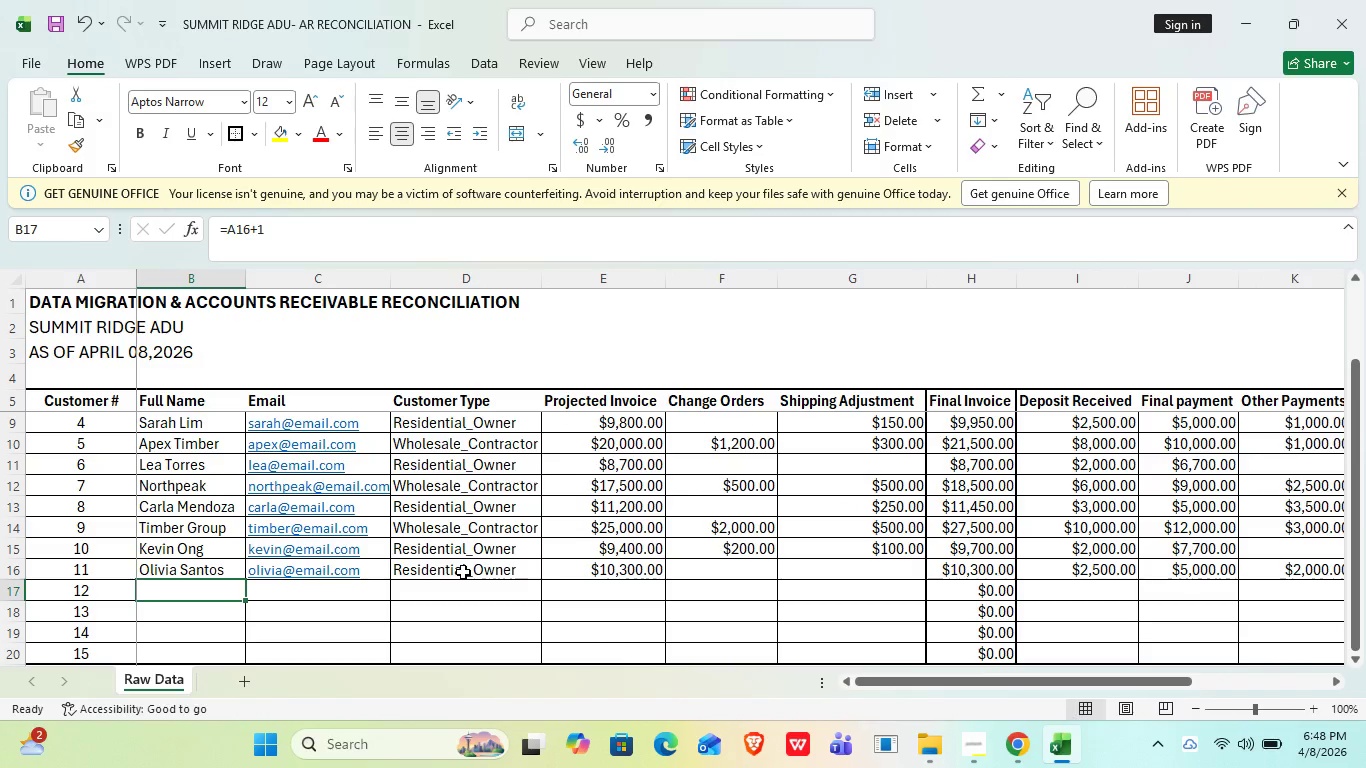 
key(ArrowRight)
 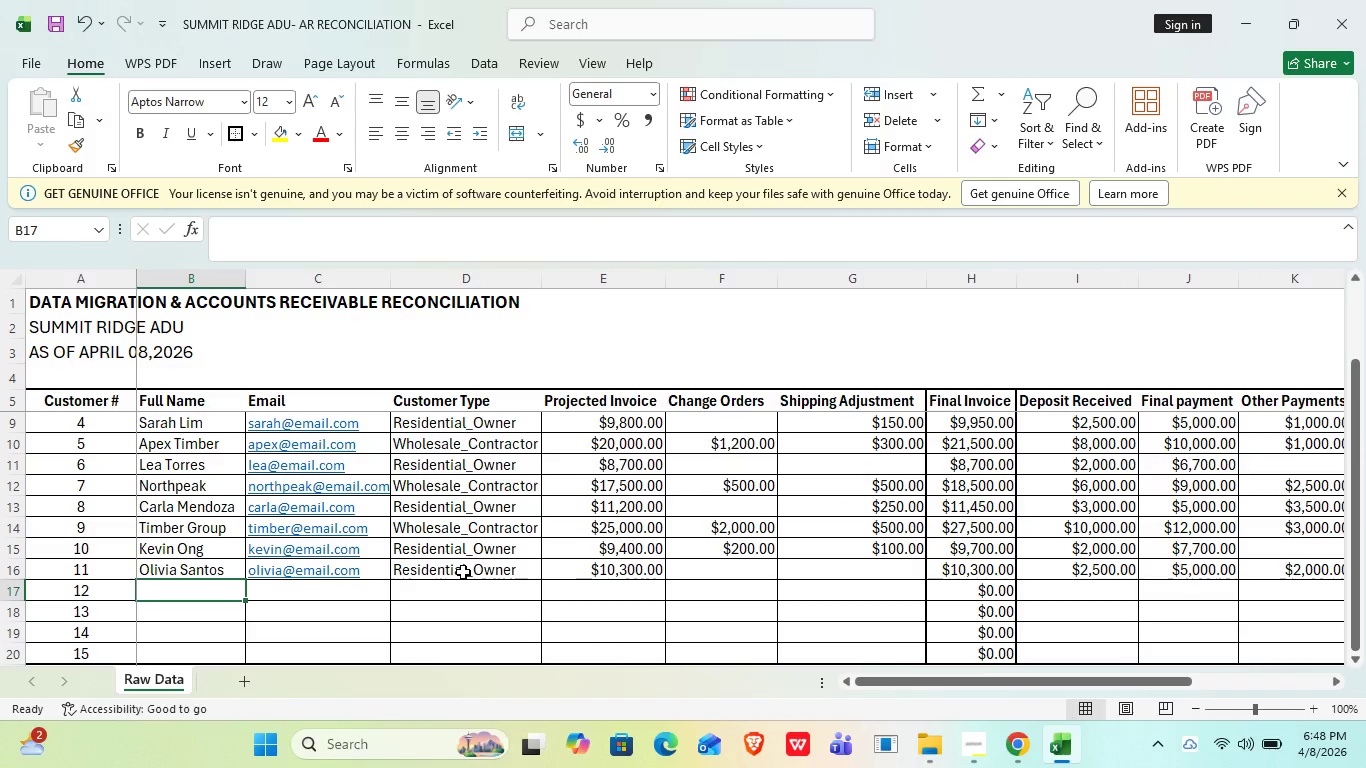 
type(Ridgeway Project)
 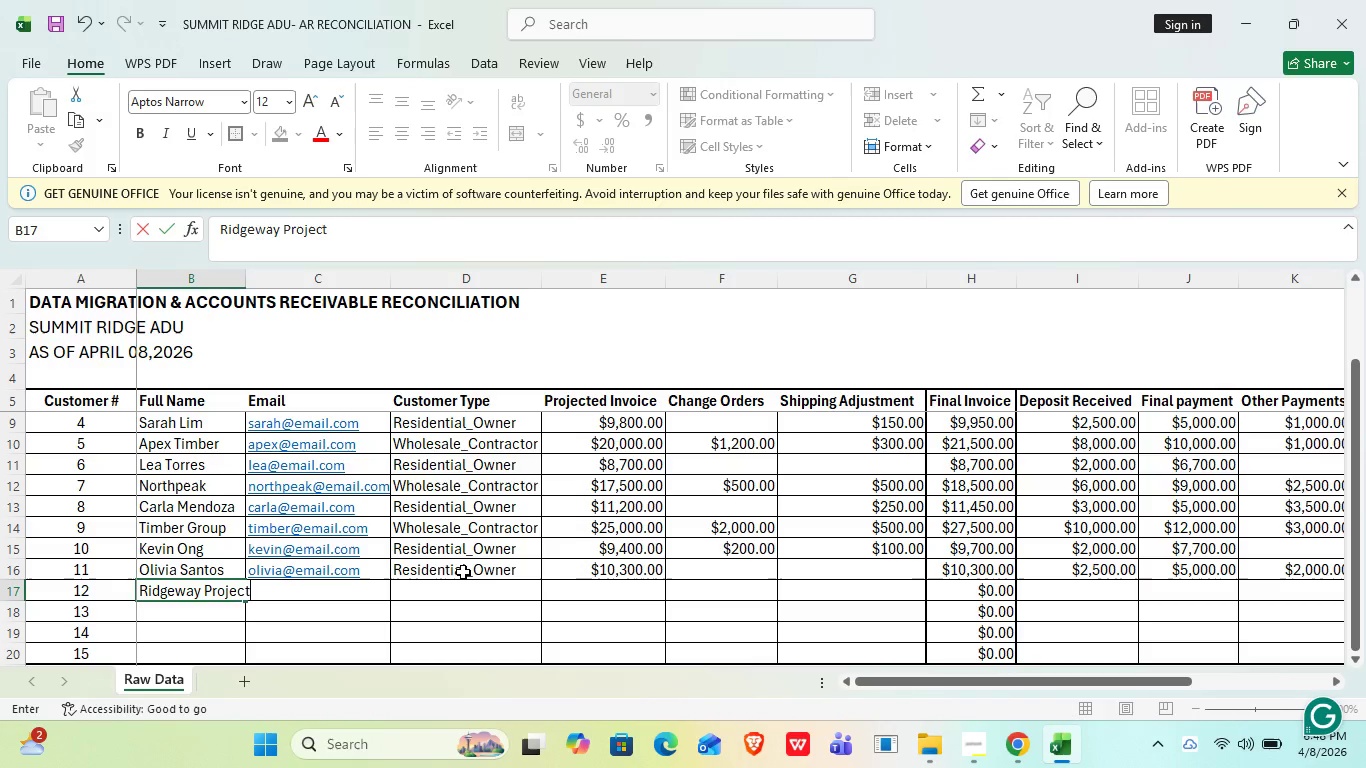 
key(Enter)
 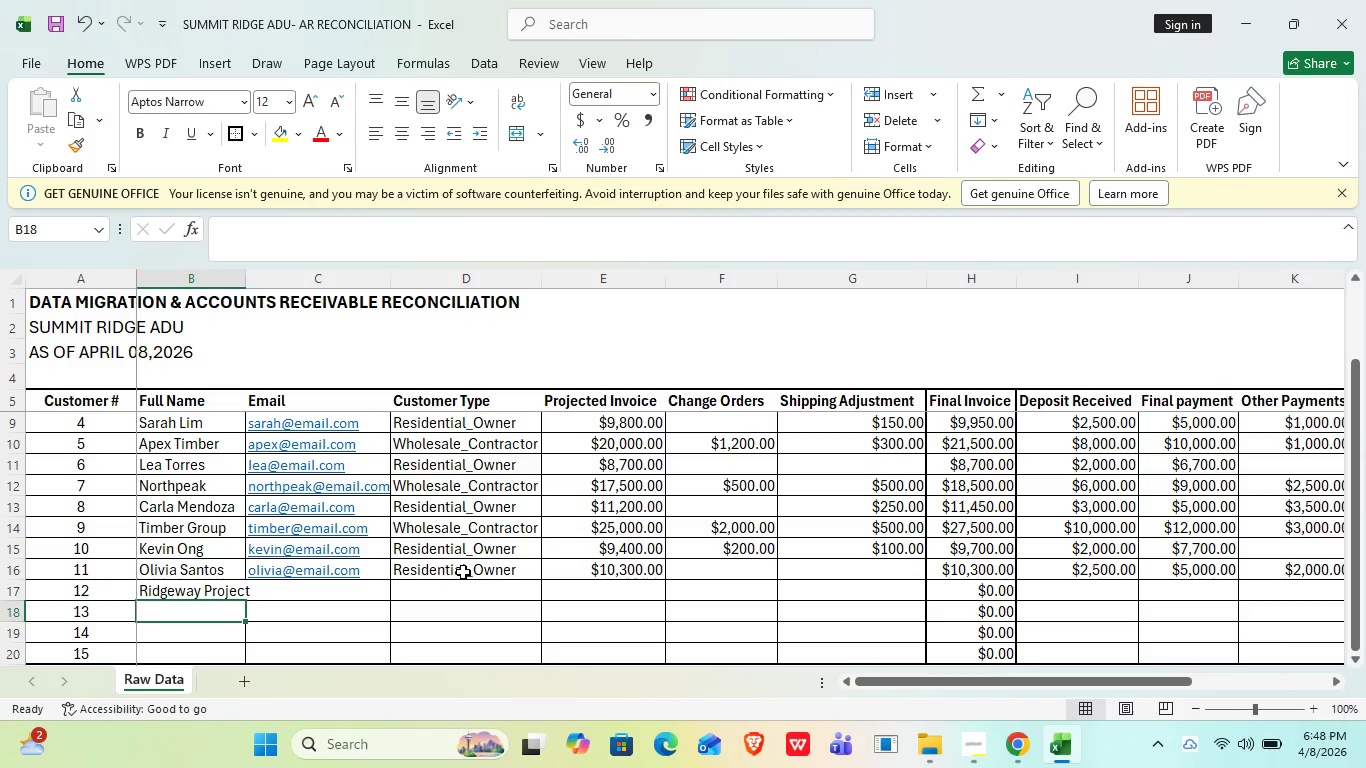 
key(ArrowUp)
 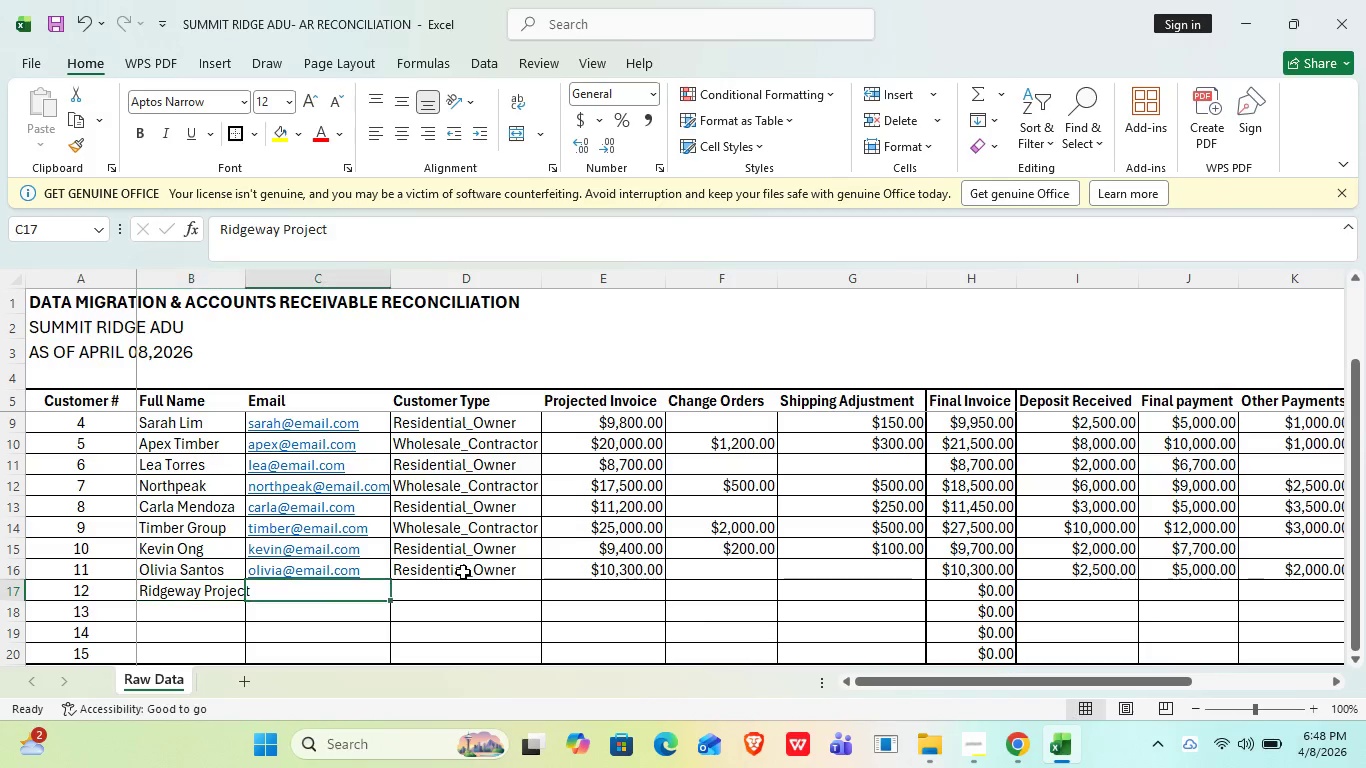 
key(ArrowRight)
 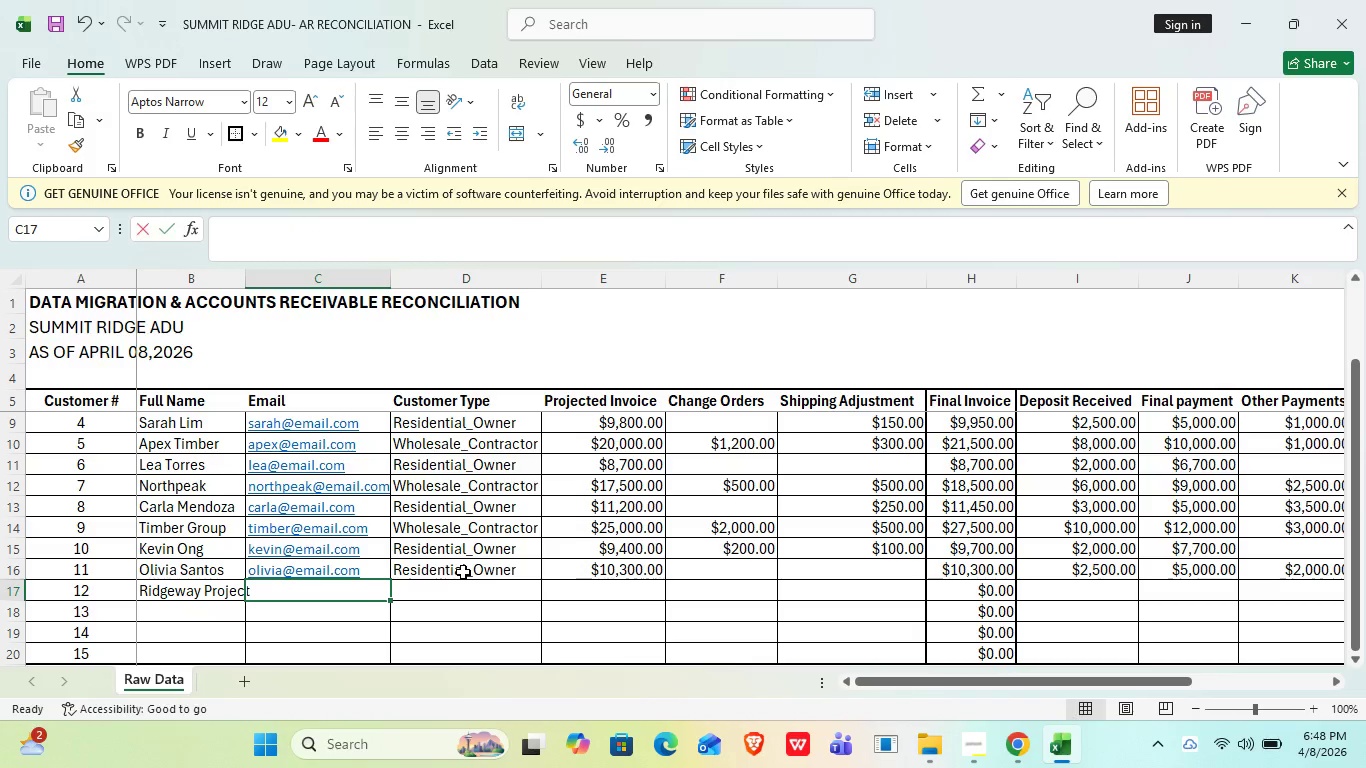 
type(ridgeway@email.com)
 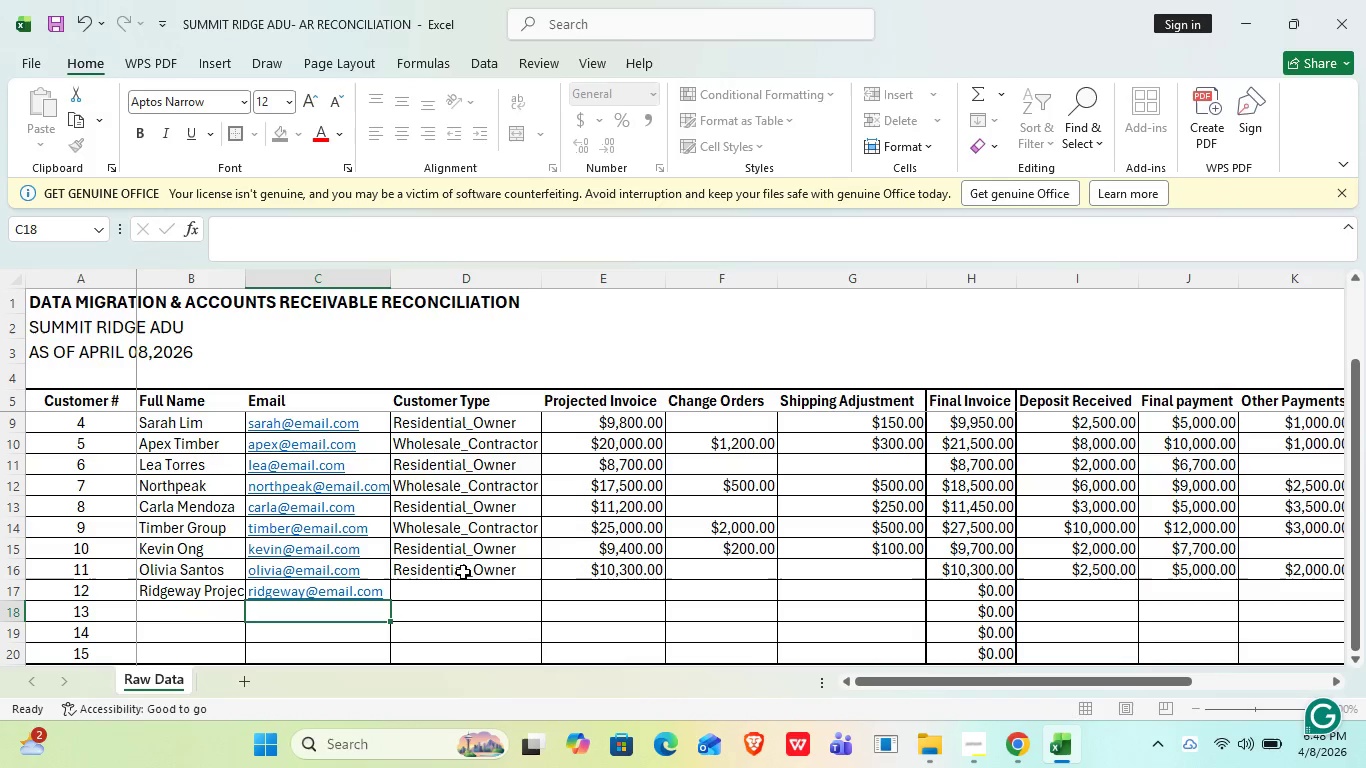 
 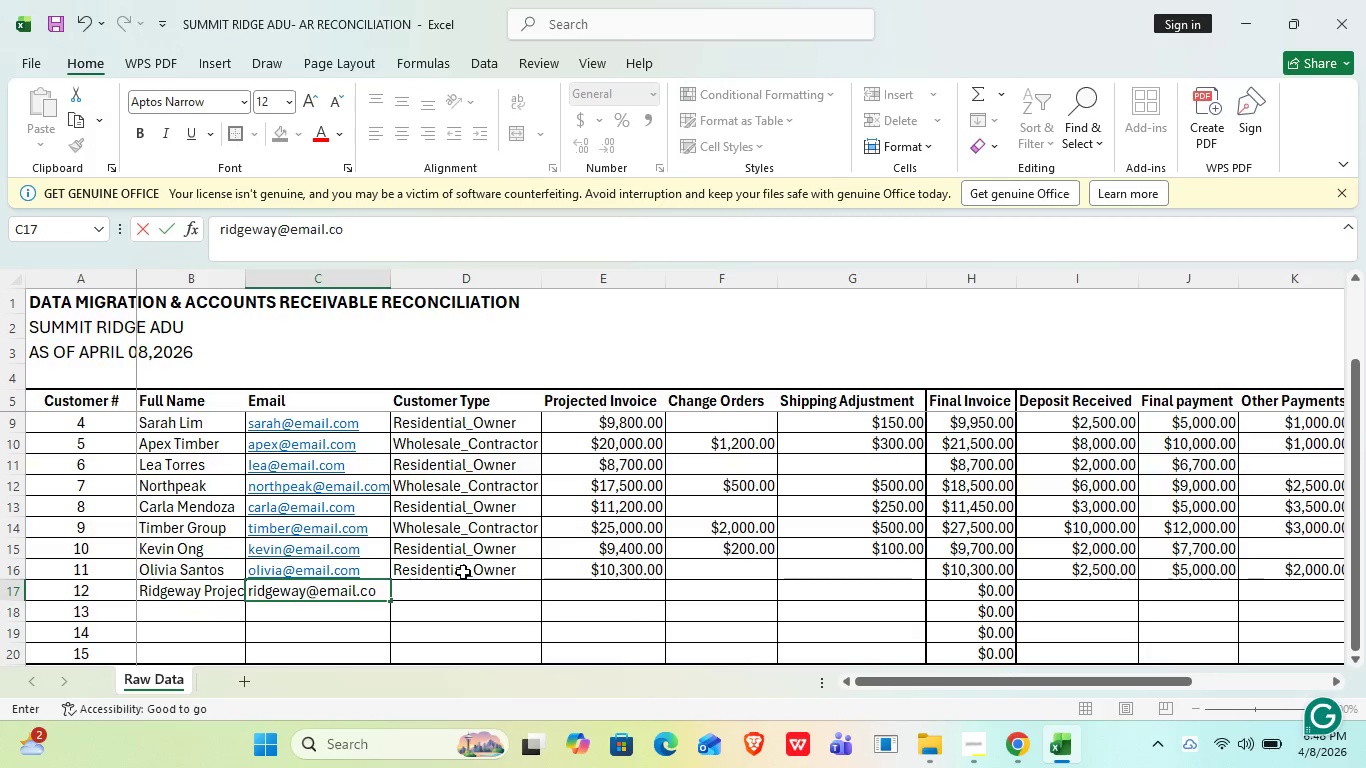 
key(Enter)
 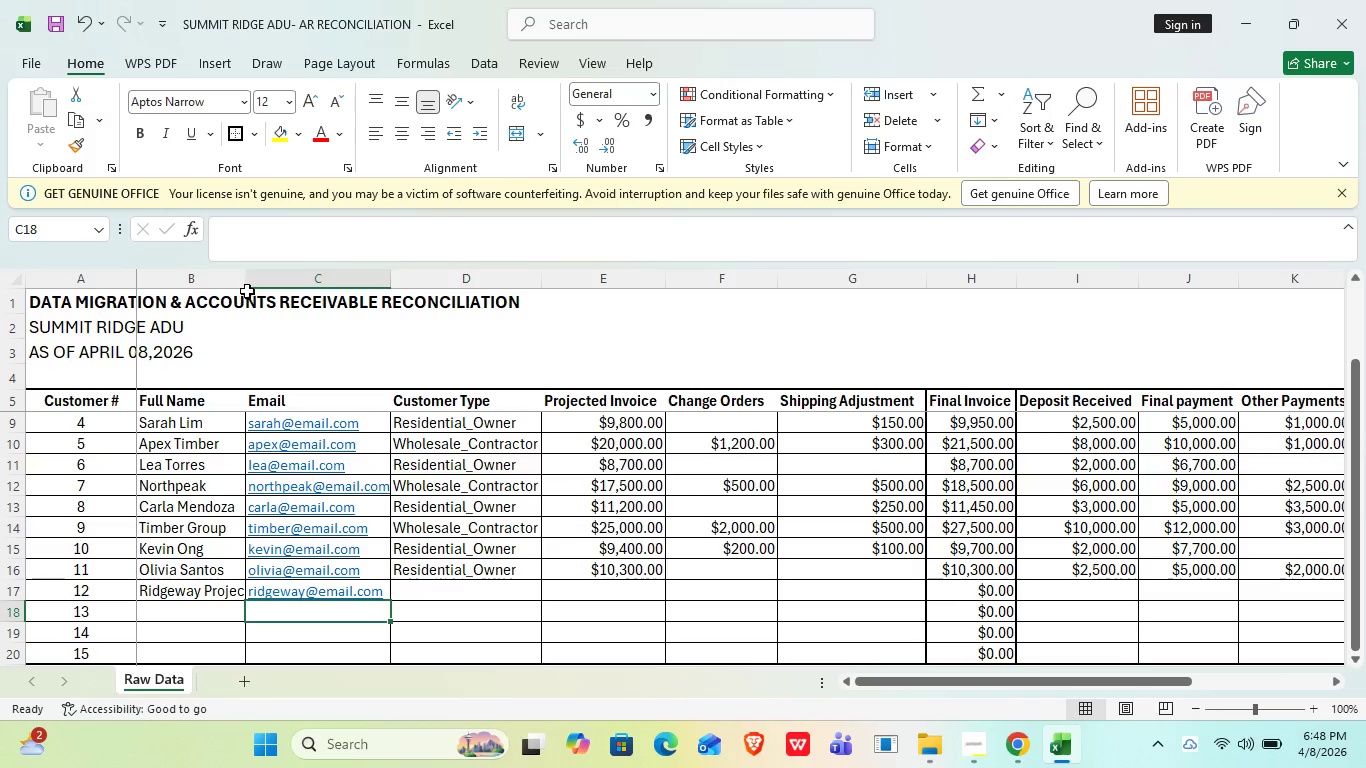 
double_click([247, 282])
 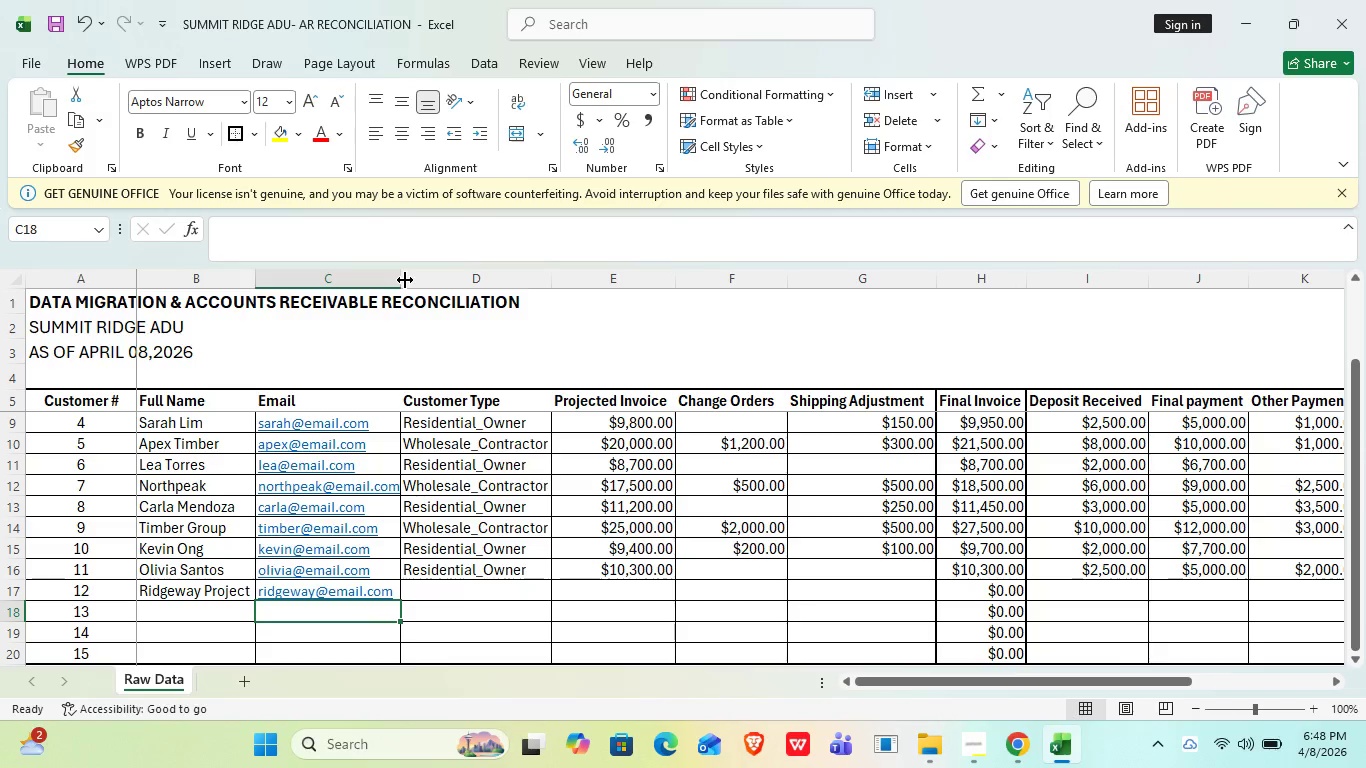 
double_click([405, 280])
 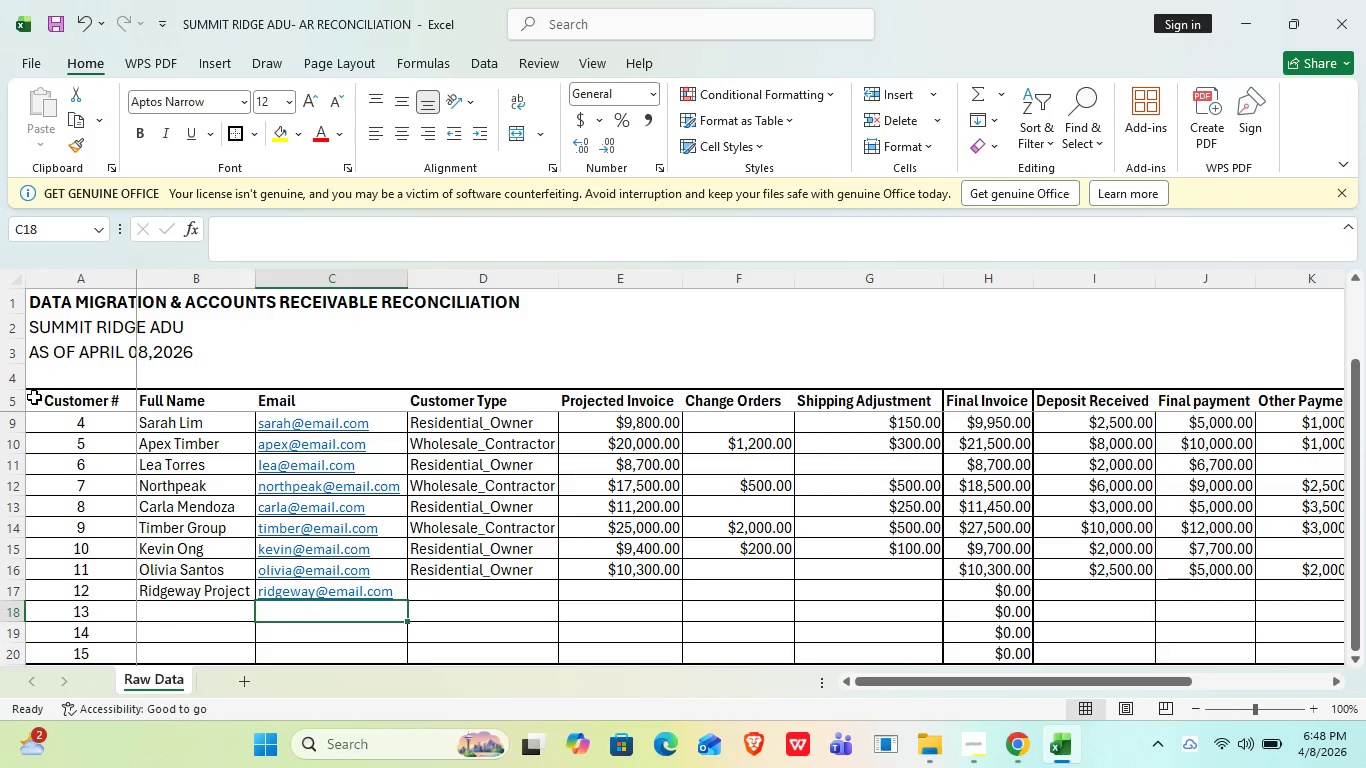 
scroll: coordinate [162, 477], scroll_direction: up, amount: 4.0
 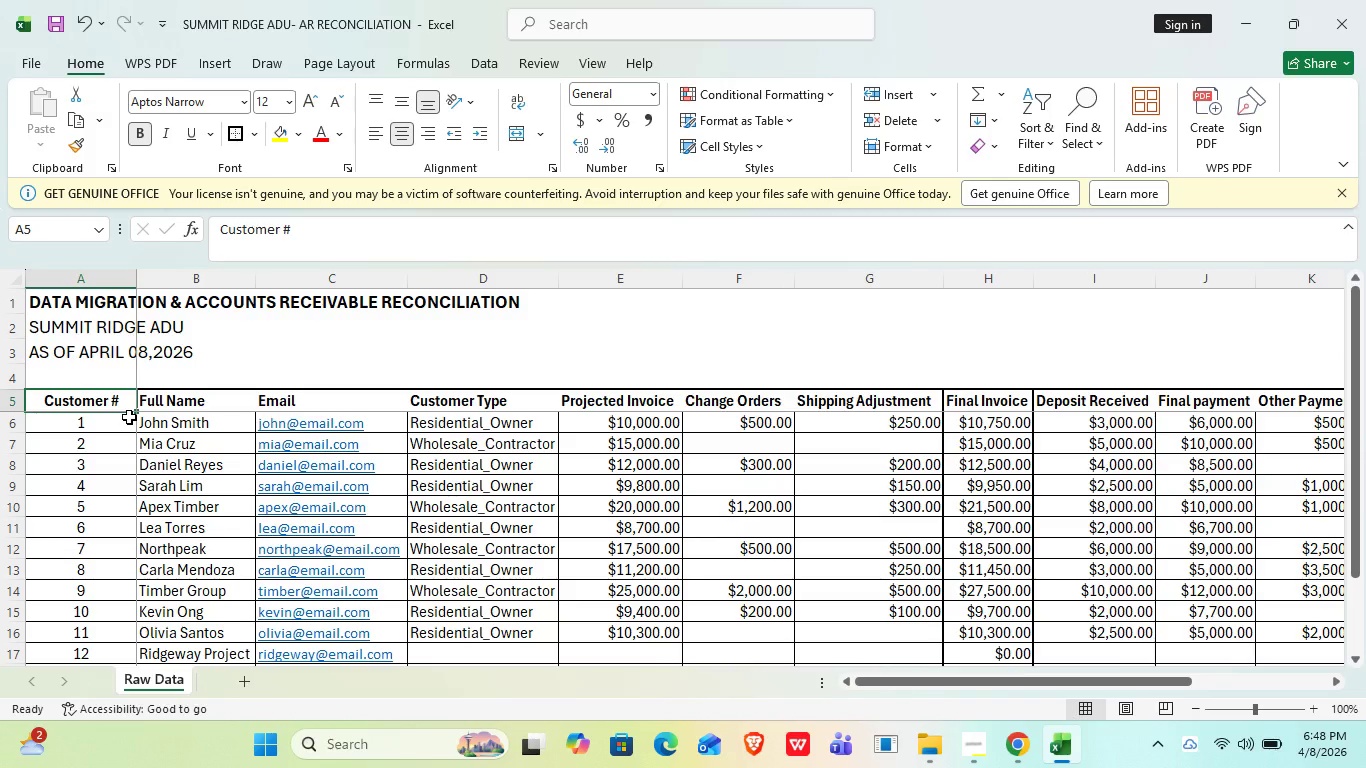 
hold_key(key=ArrowRight, duration=0.94)
 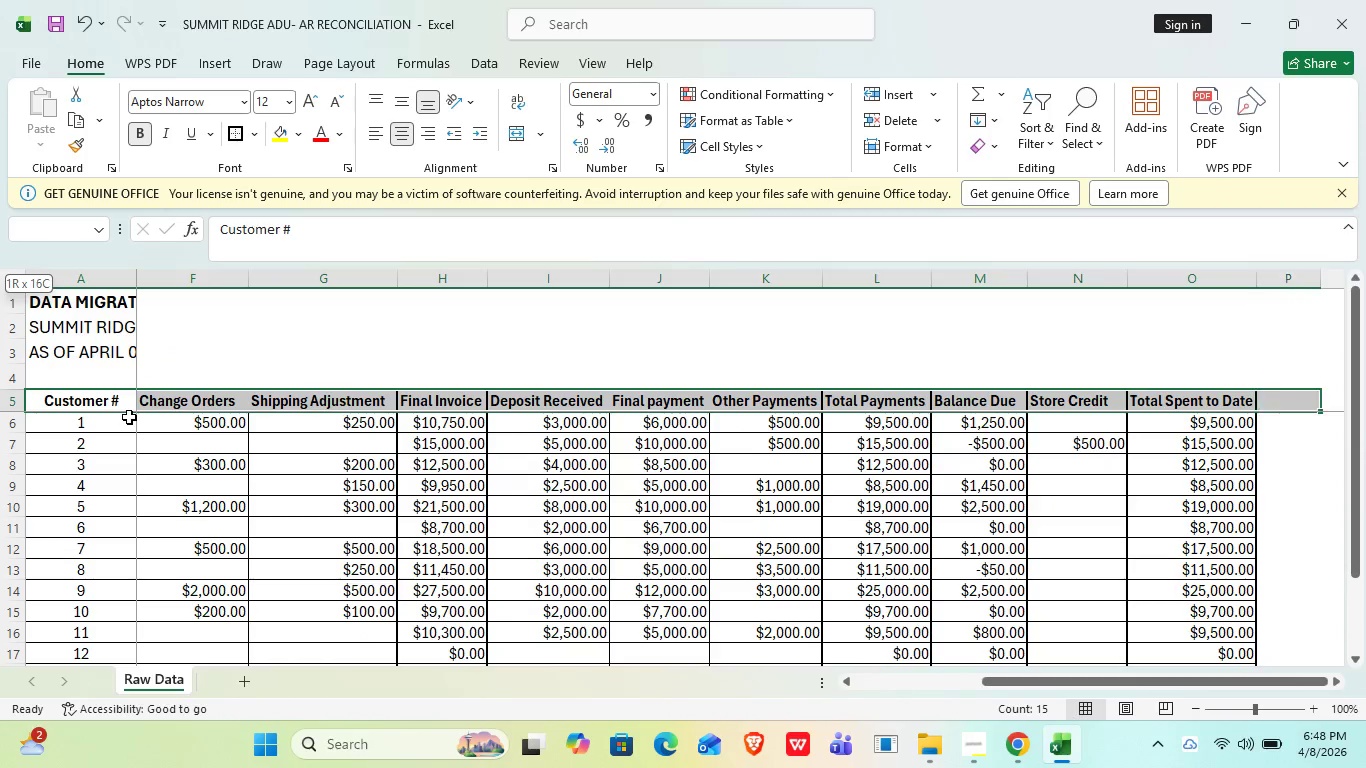 
key(Shift+ArrowRight)
 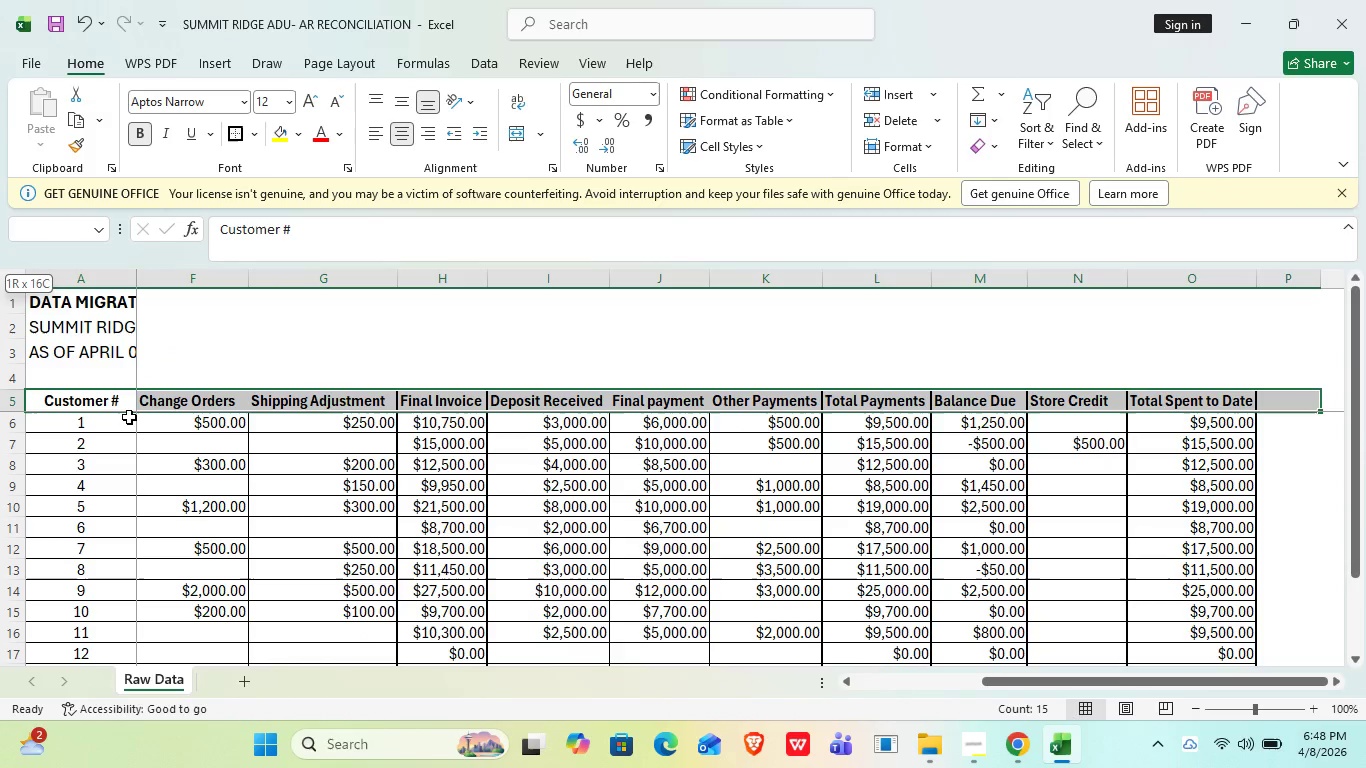 
key(Shift+ArrowLeft)
 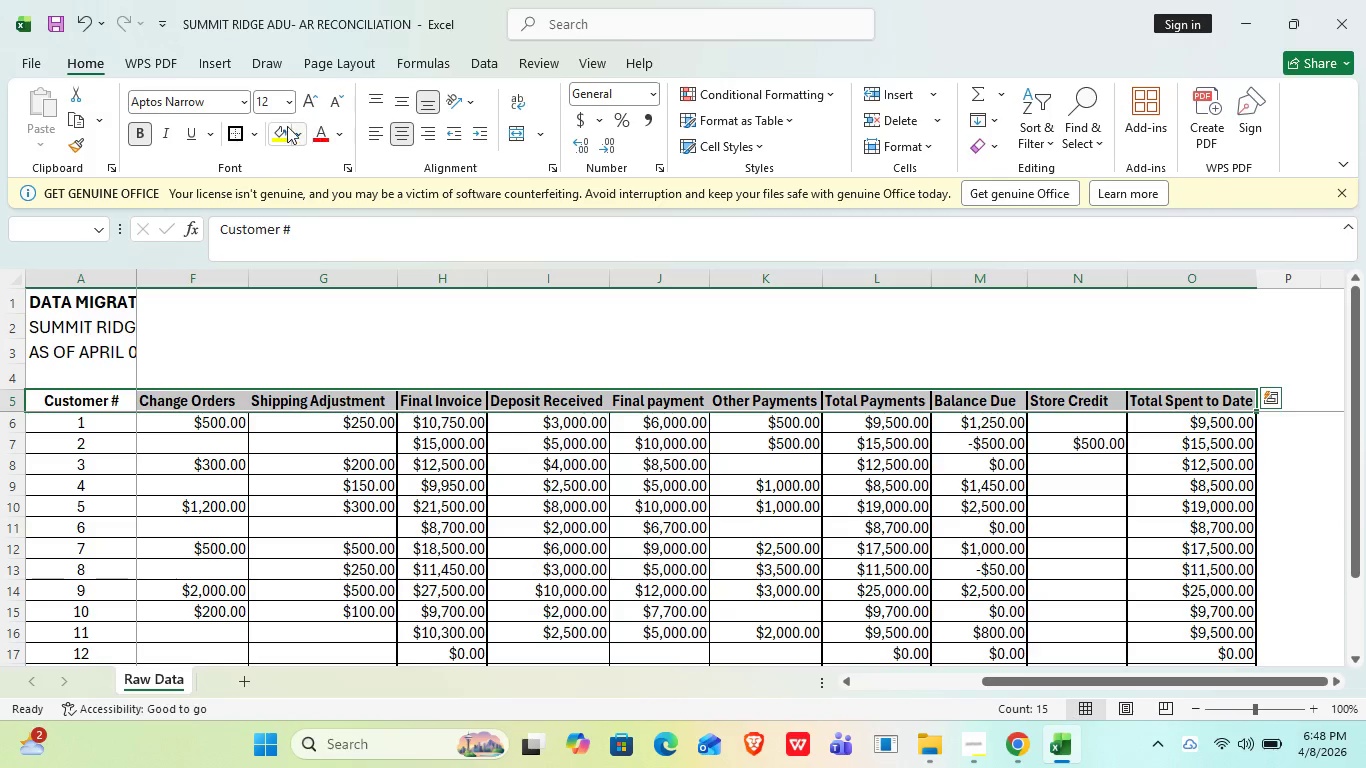 
left_click([234, 135])
 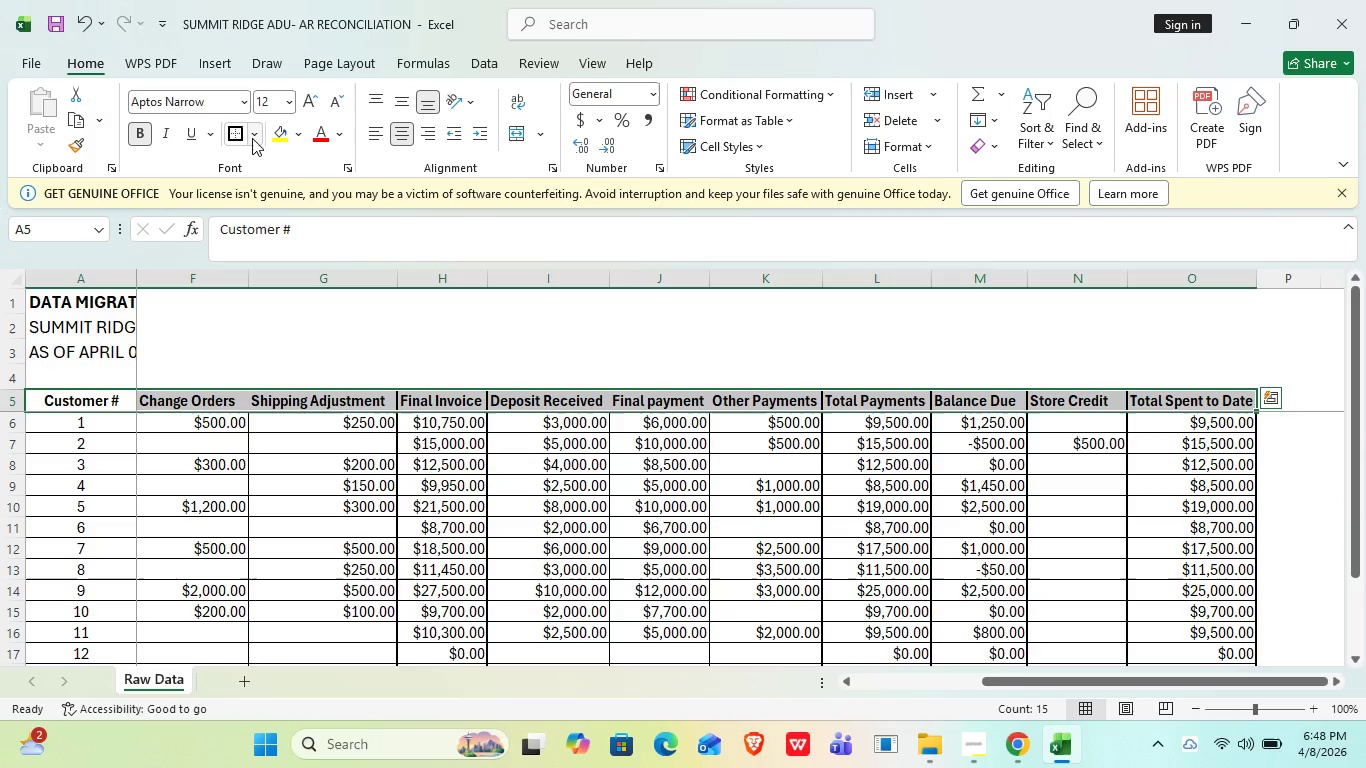 
left_click([251, 137])
 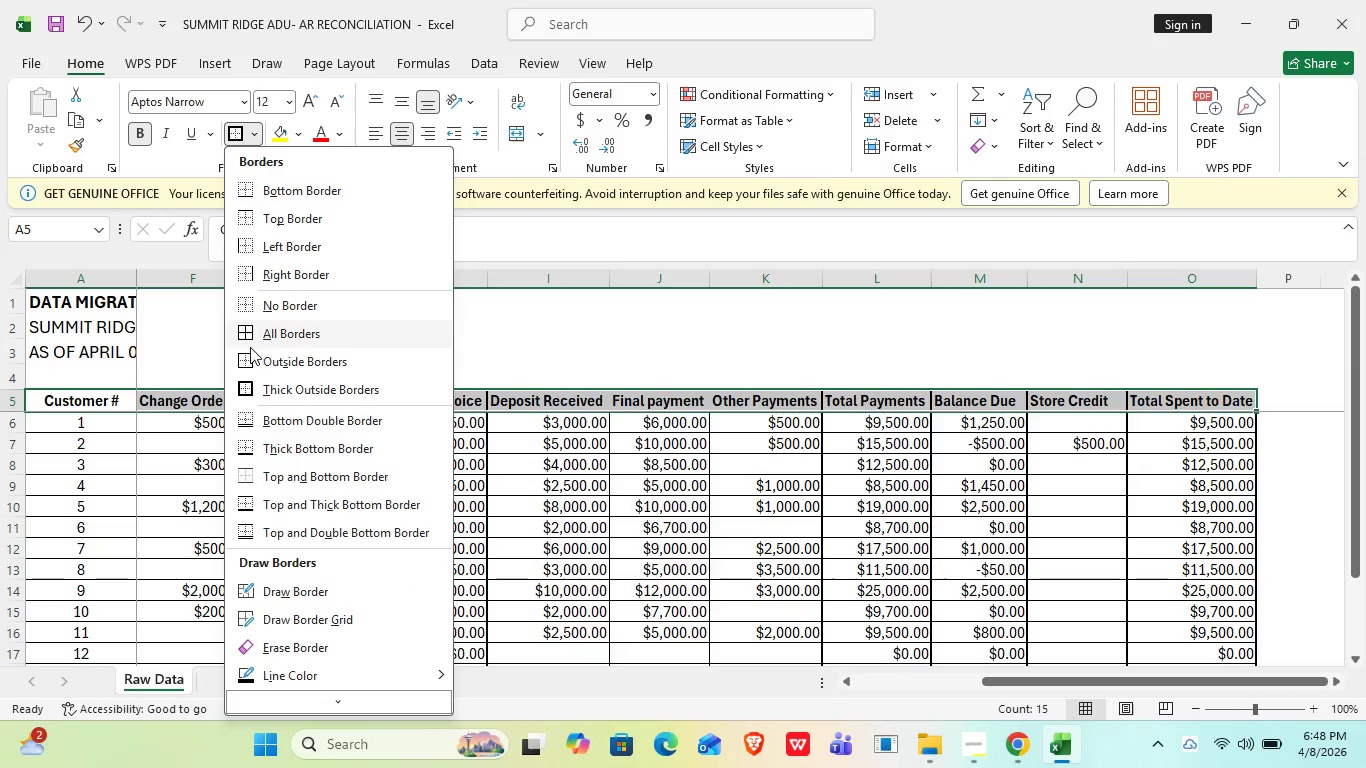 
left_click([249, 335])
 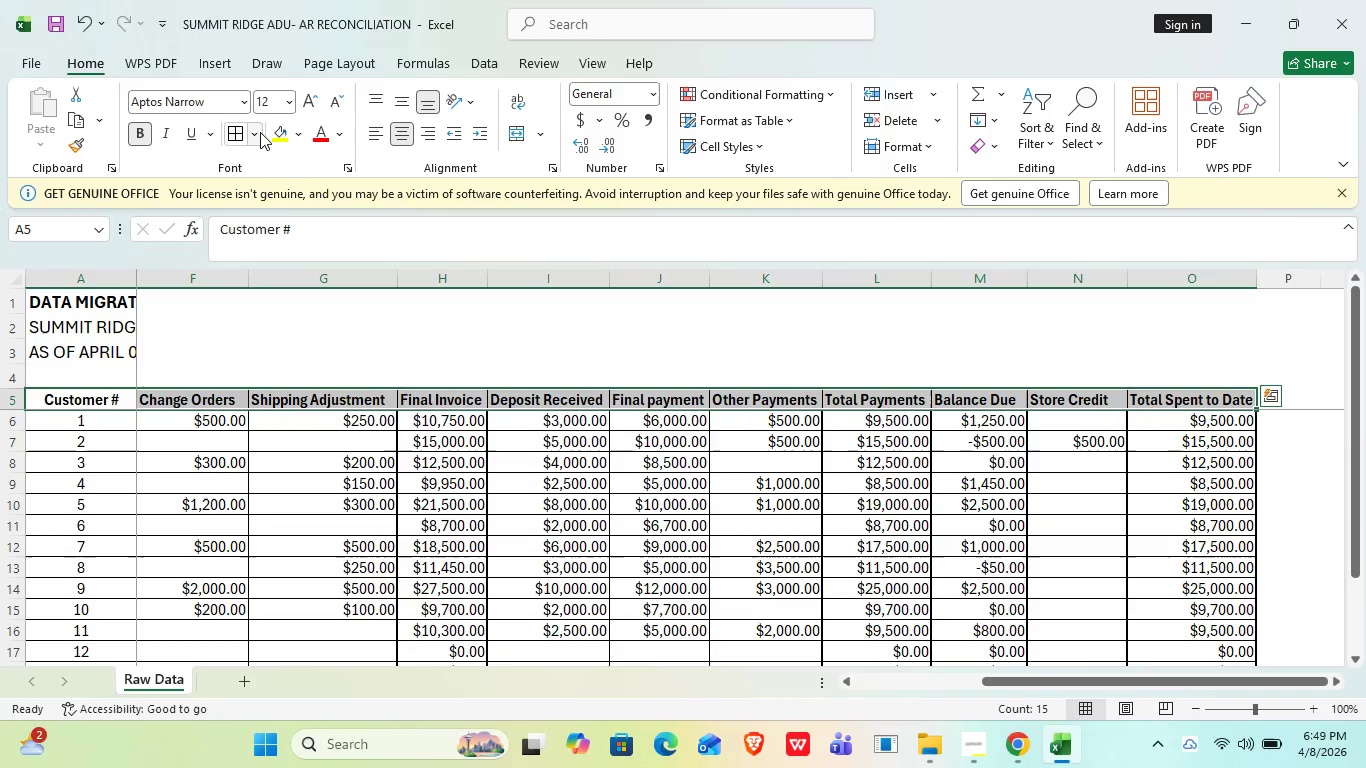 
left_click([254, 132])
 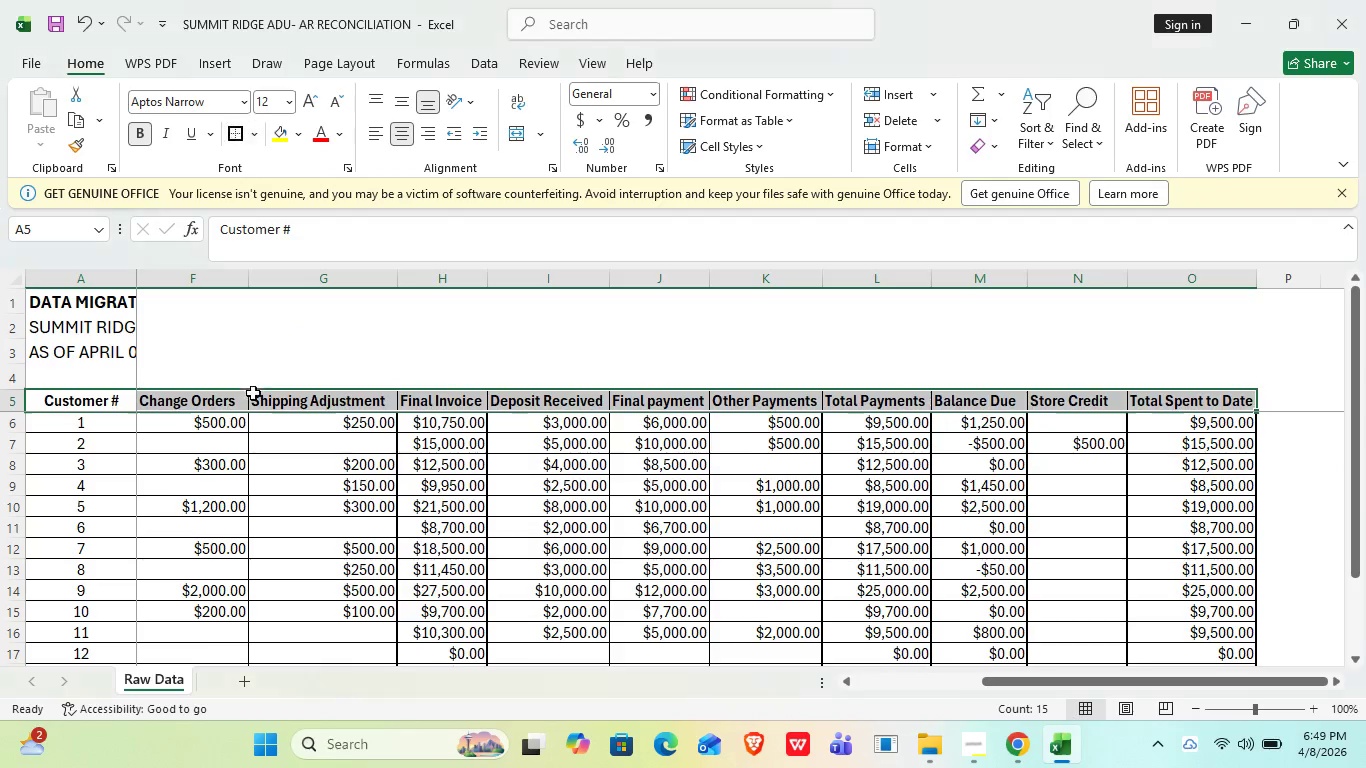 
double_click([342, 513])
 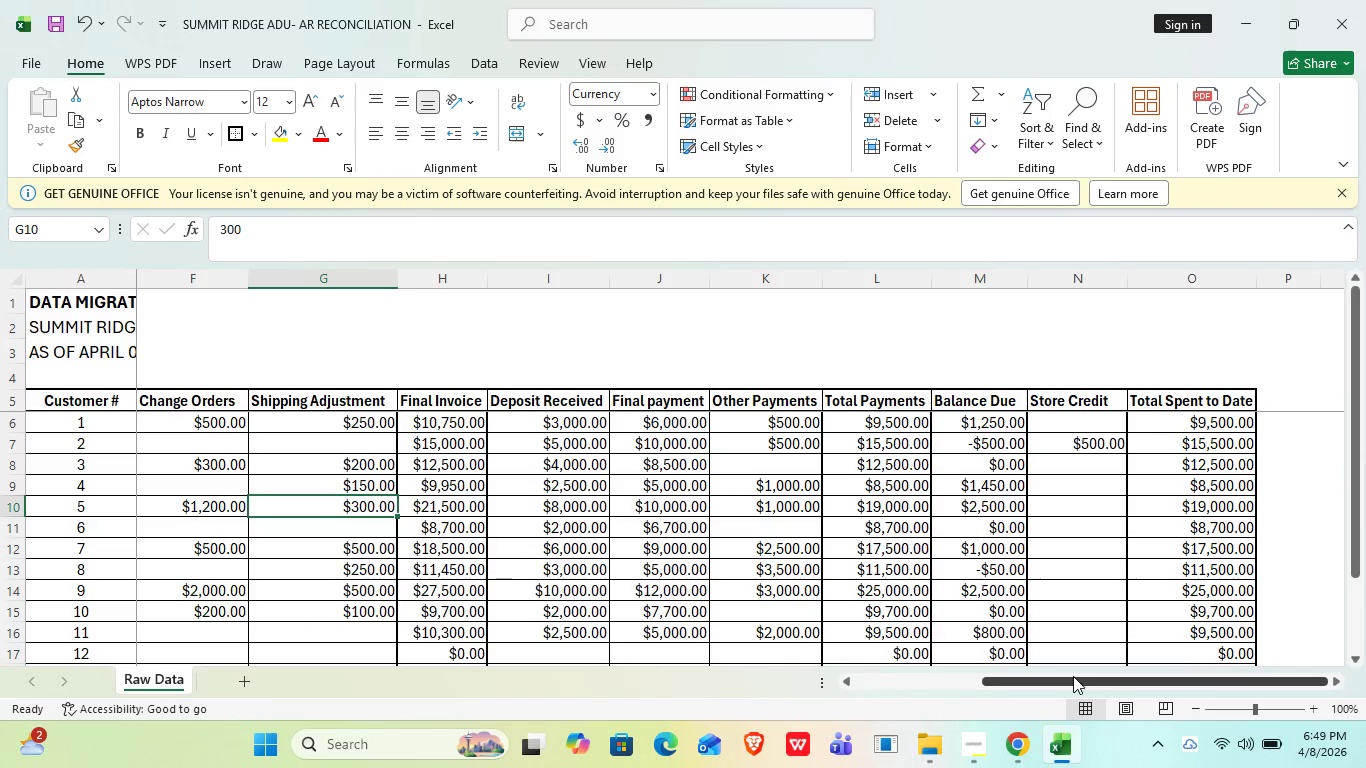 
left_click_drag(start_coordinate=[1075, 684], to_coordinate=[528, 655])
 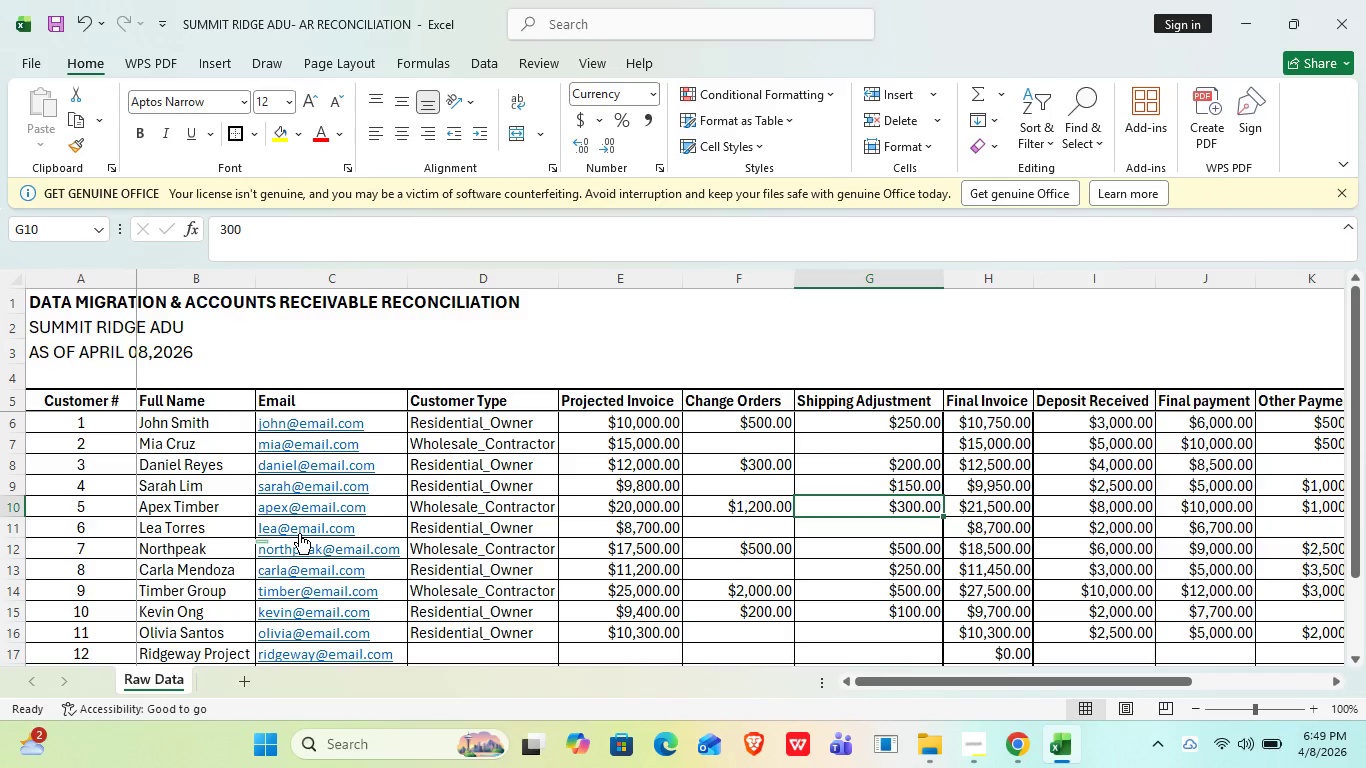 
scroll: coordinate [294, 532], scroll_direction: down, amount: 1.0
 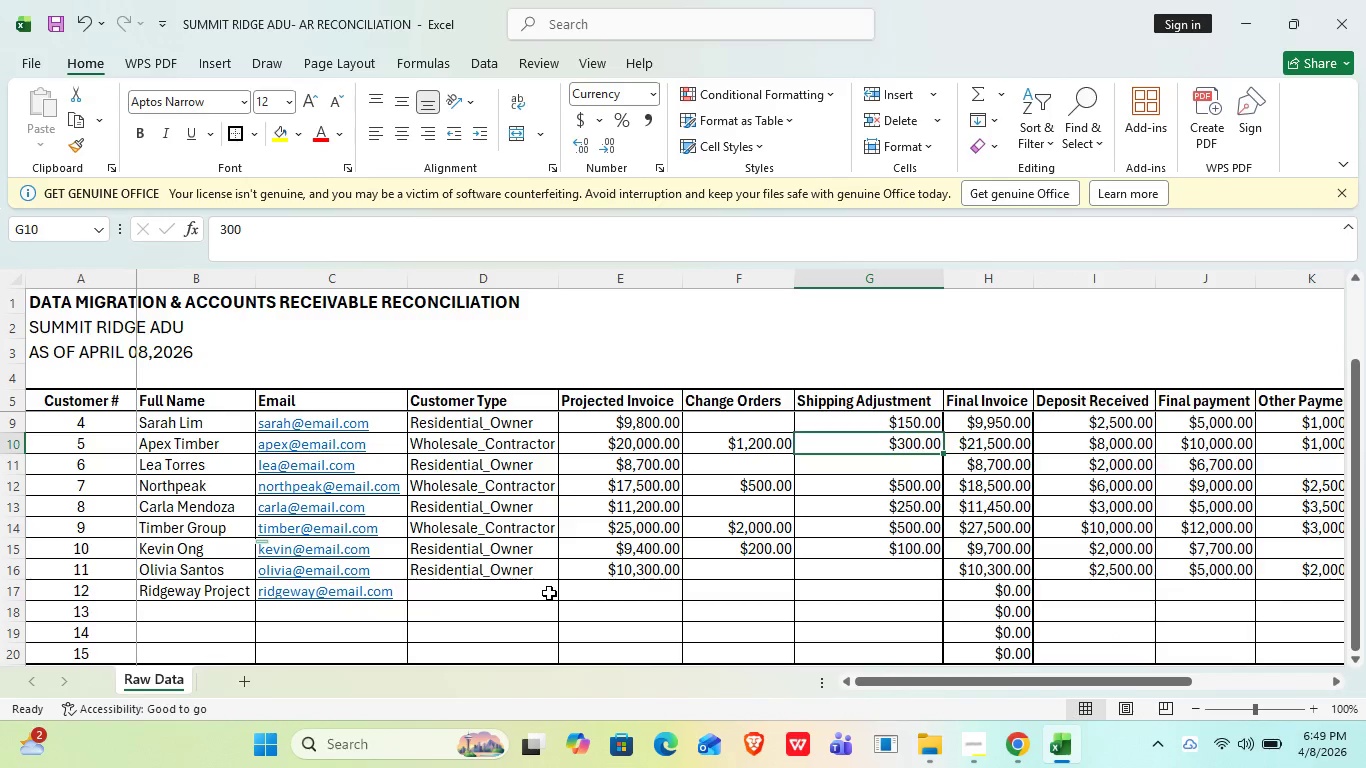 
left_click([549, 593])
 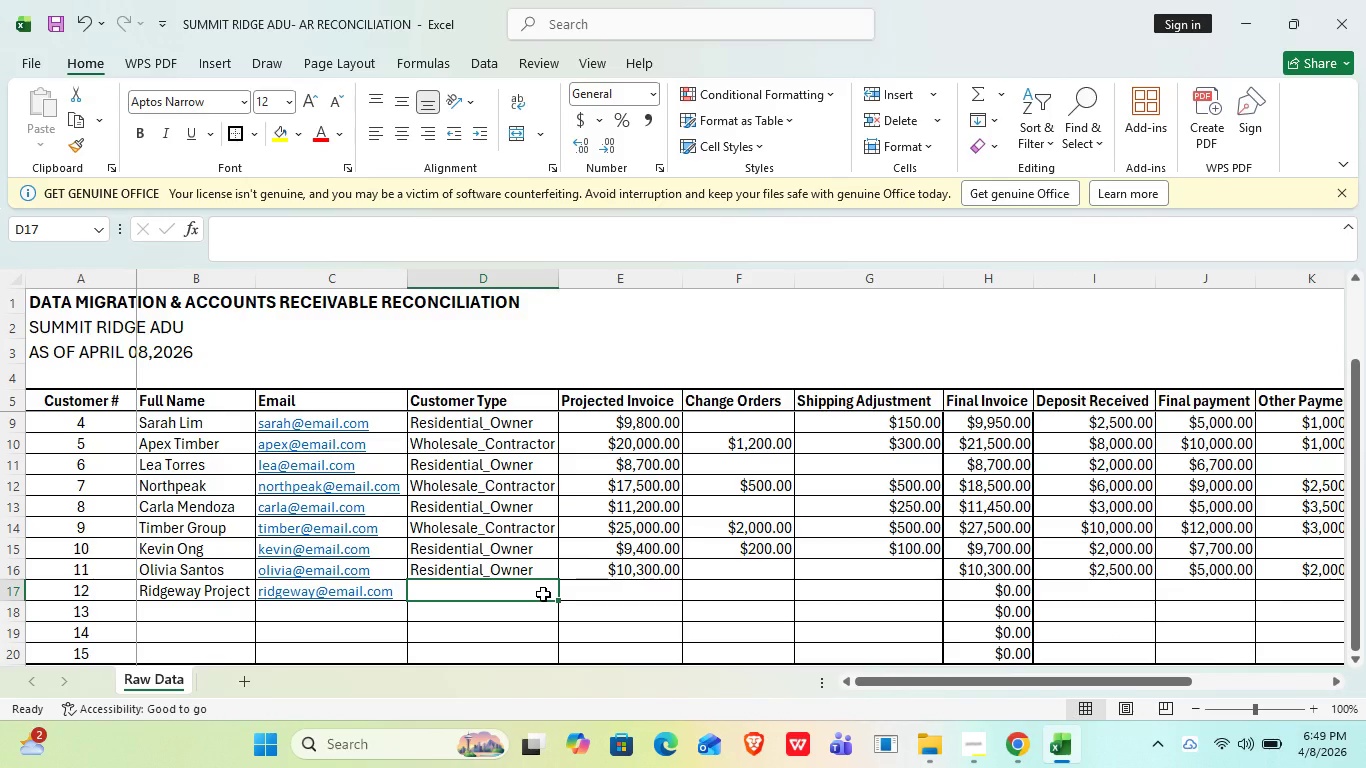 
key(CapsLock)
 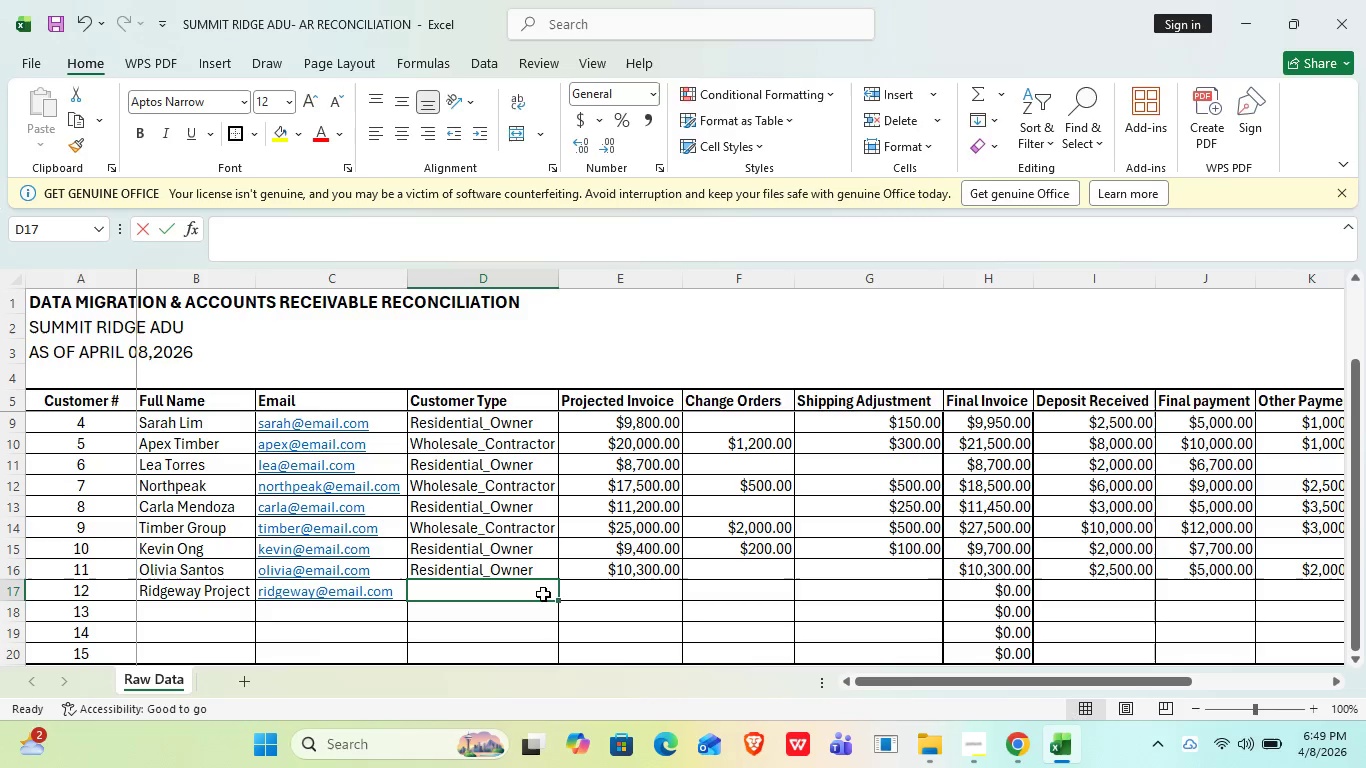 
key(W)
 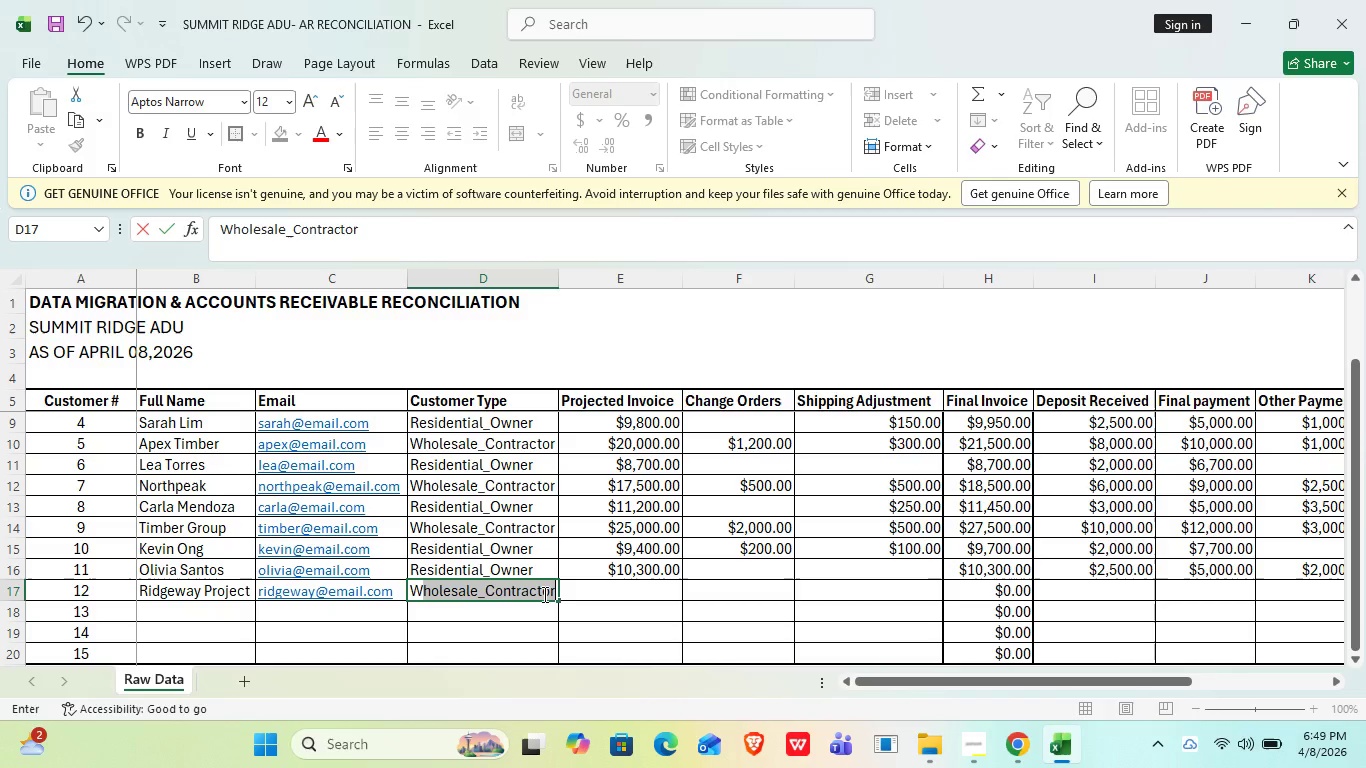 
key(CapsLock)
 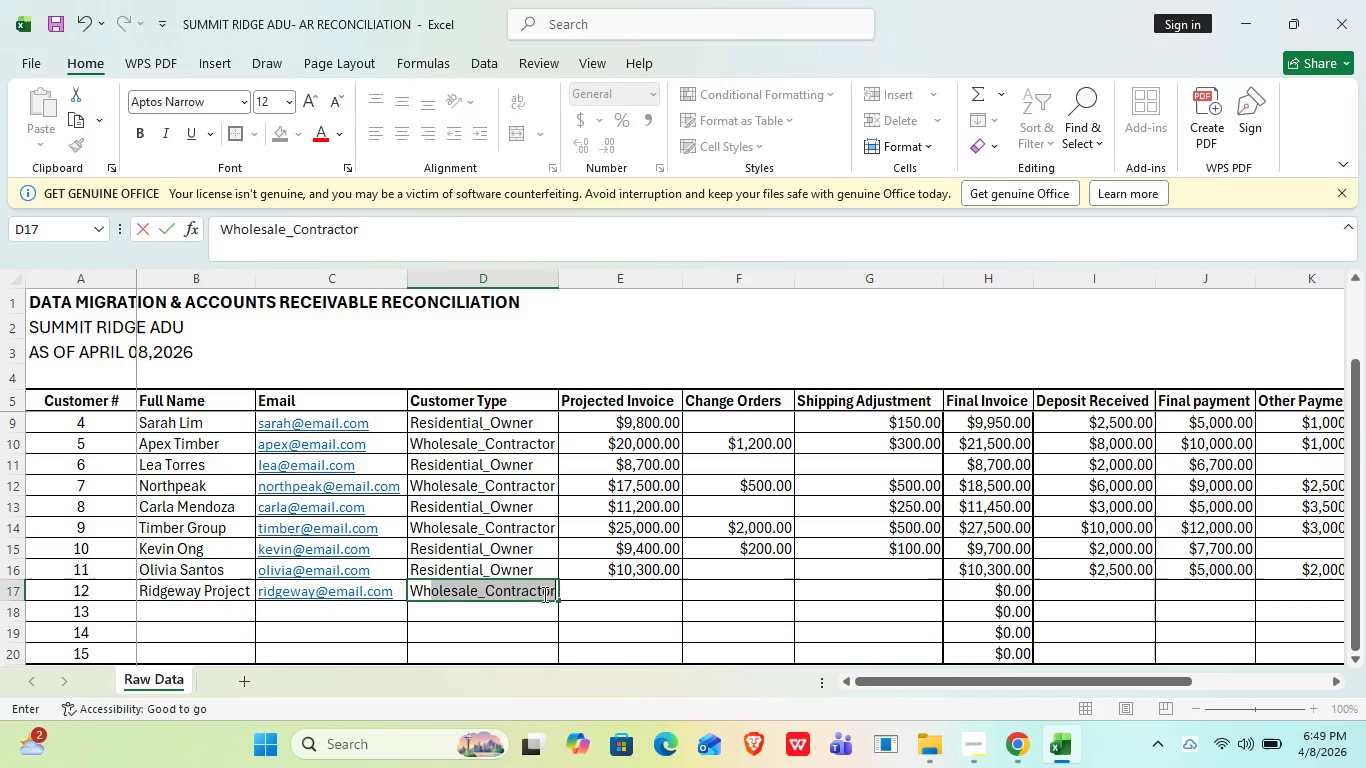 
key(H)
 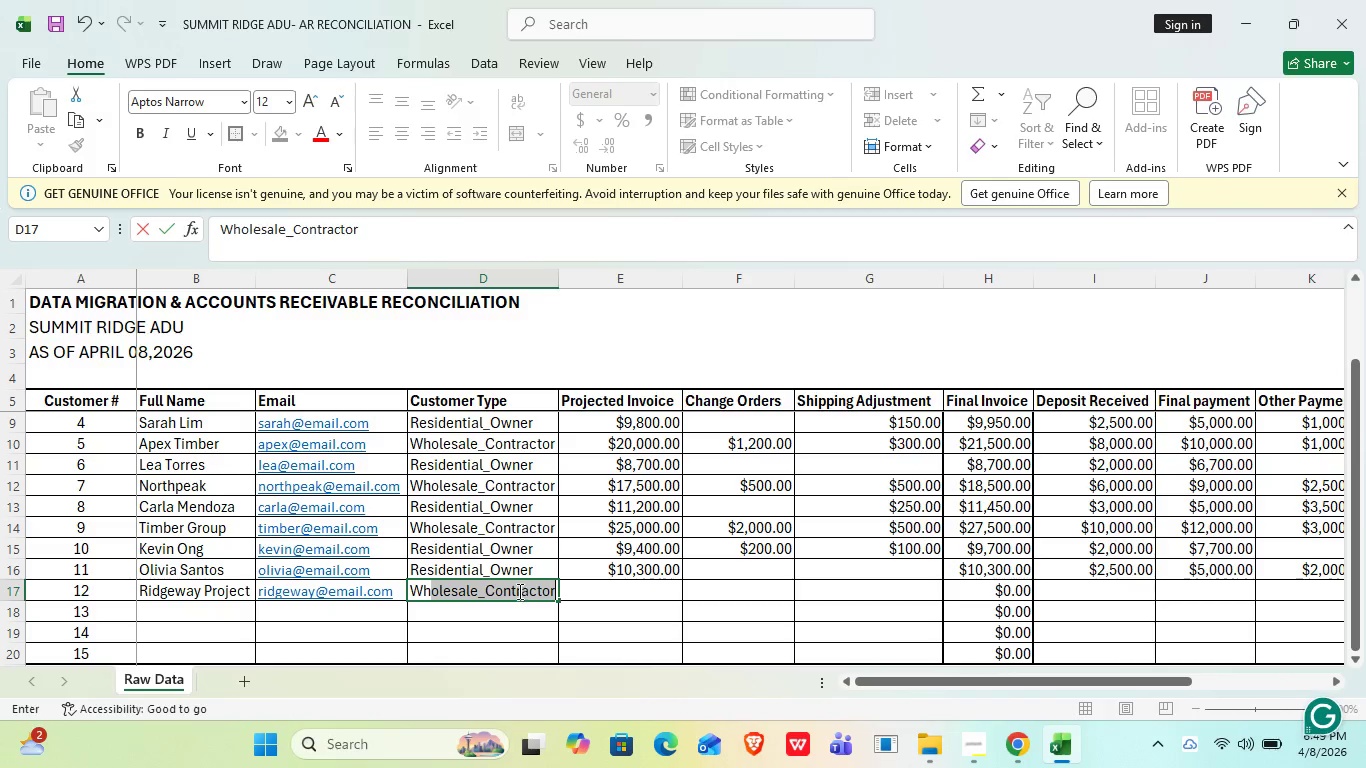 
left_click([718, 638])
 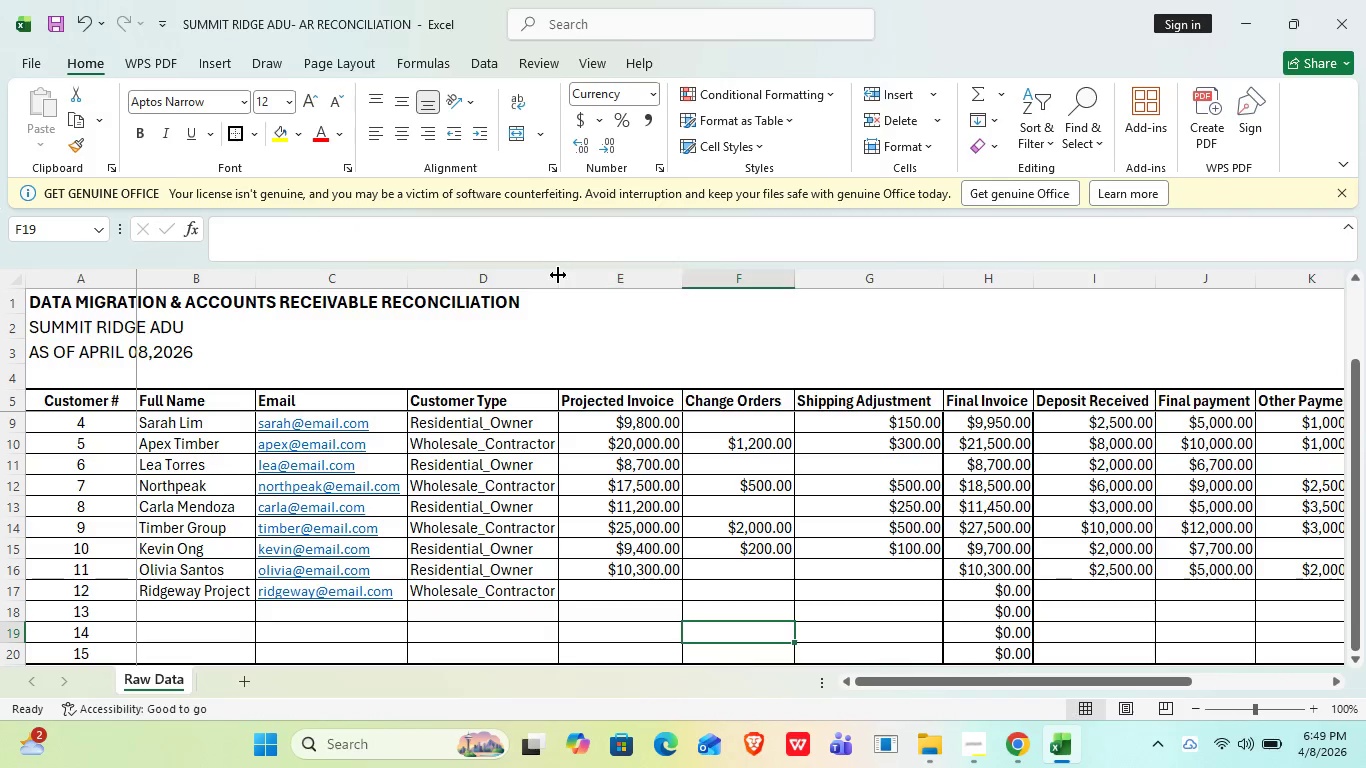 
left_click_drag(start_coordinate=[558, 275], to_coordinate=[563, 280])
 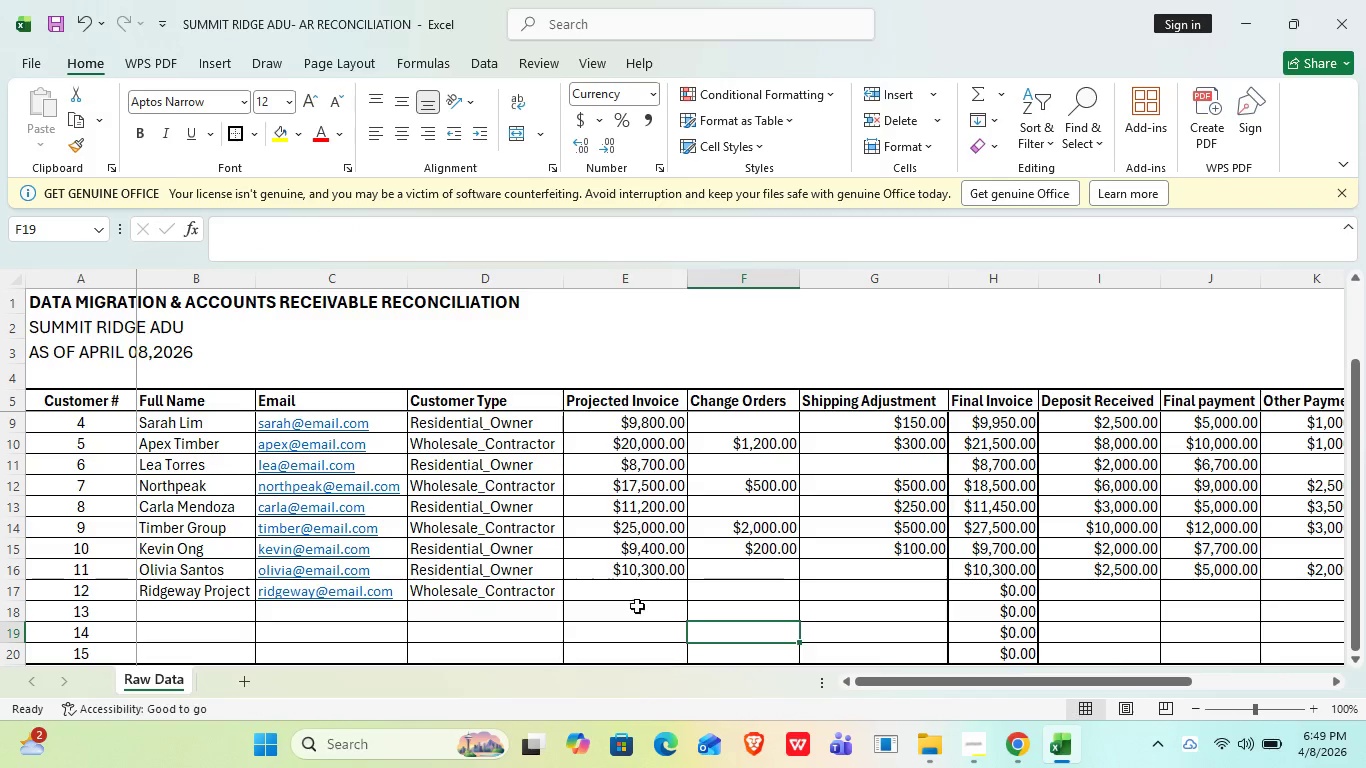 
left_click([632, 589])
 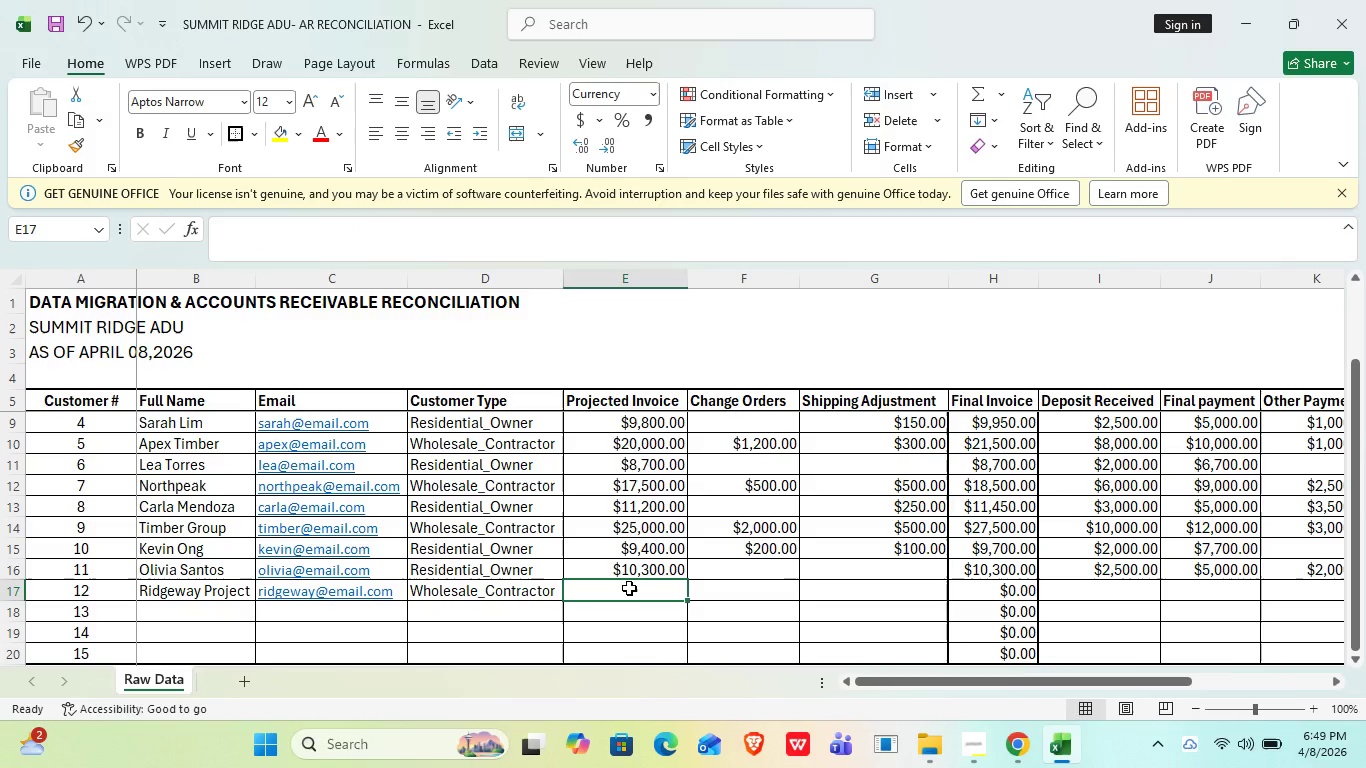 
type(30000)
 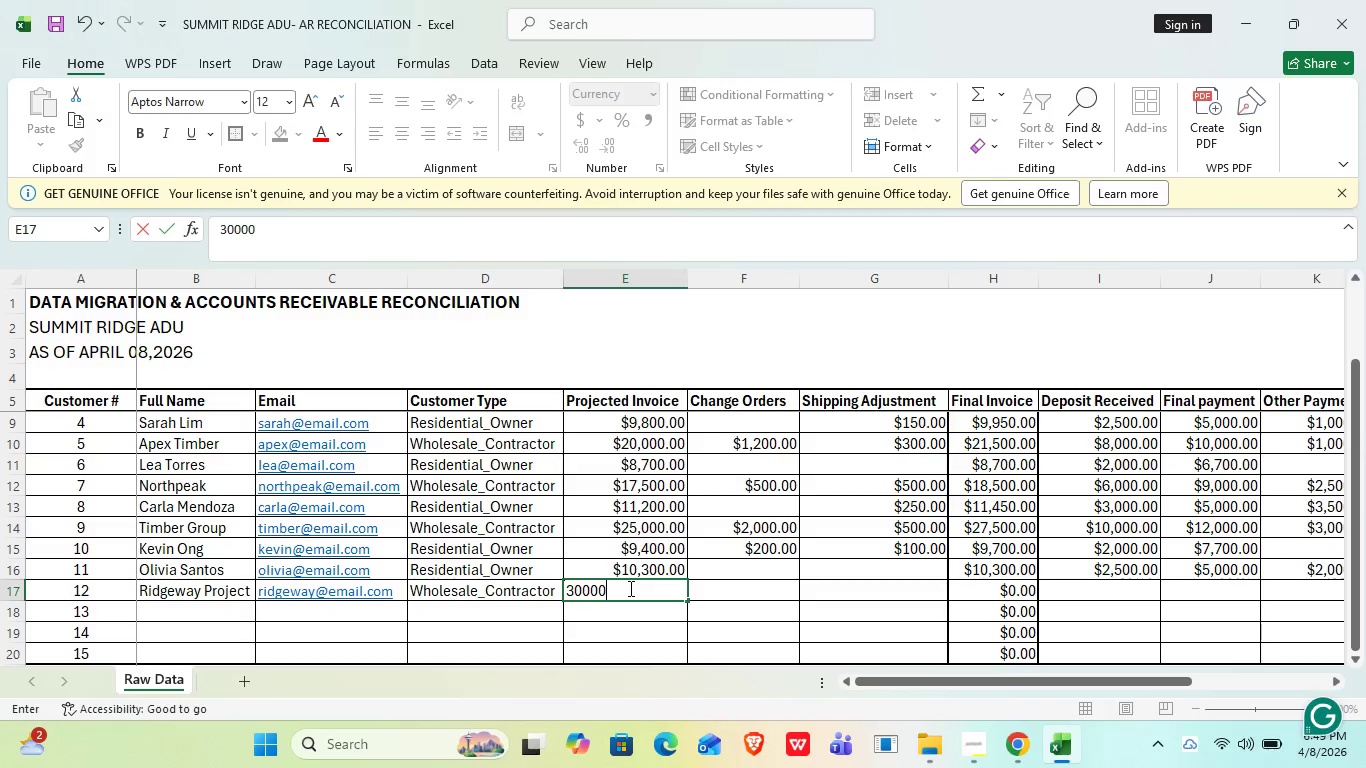 
key(ArrowDown)
 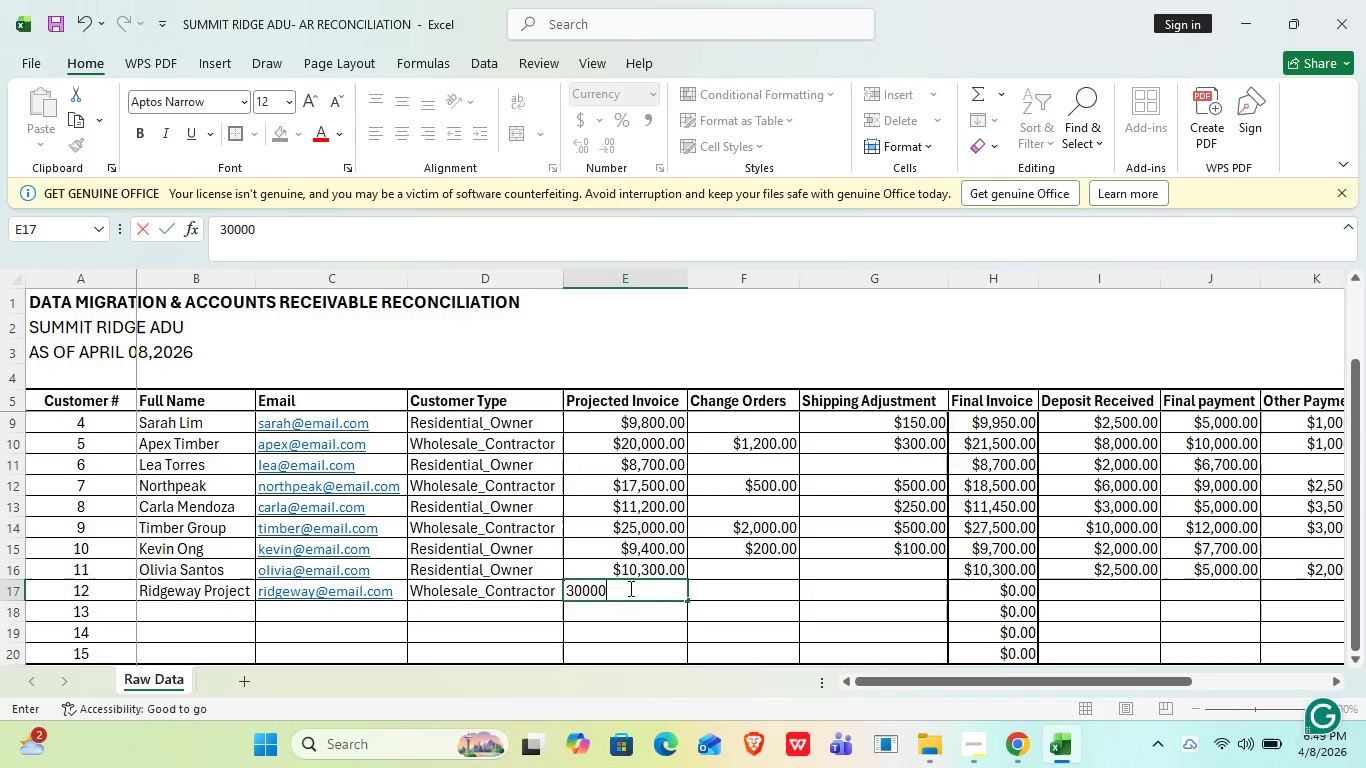 
key(ArrowUp)
 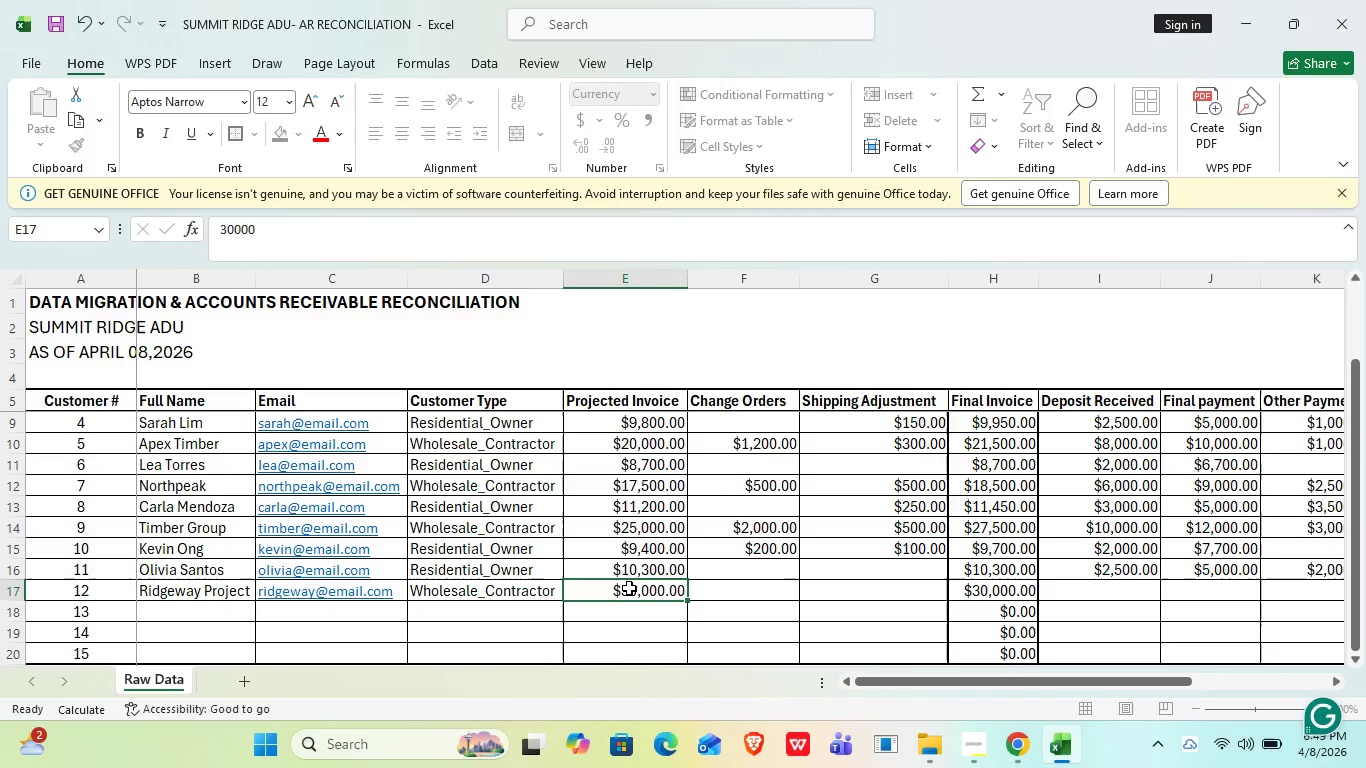 
key(ArrowRight)
 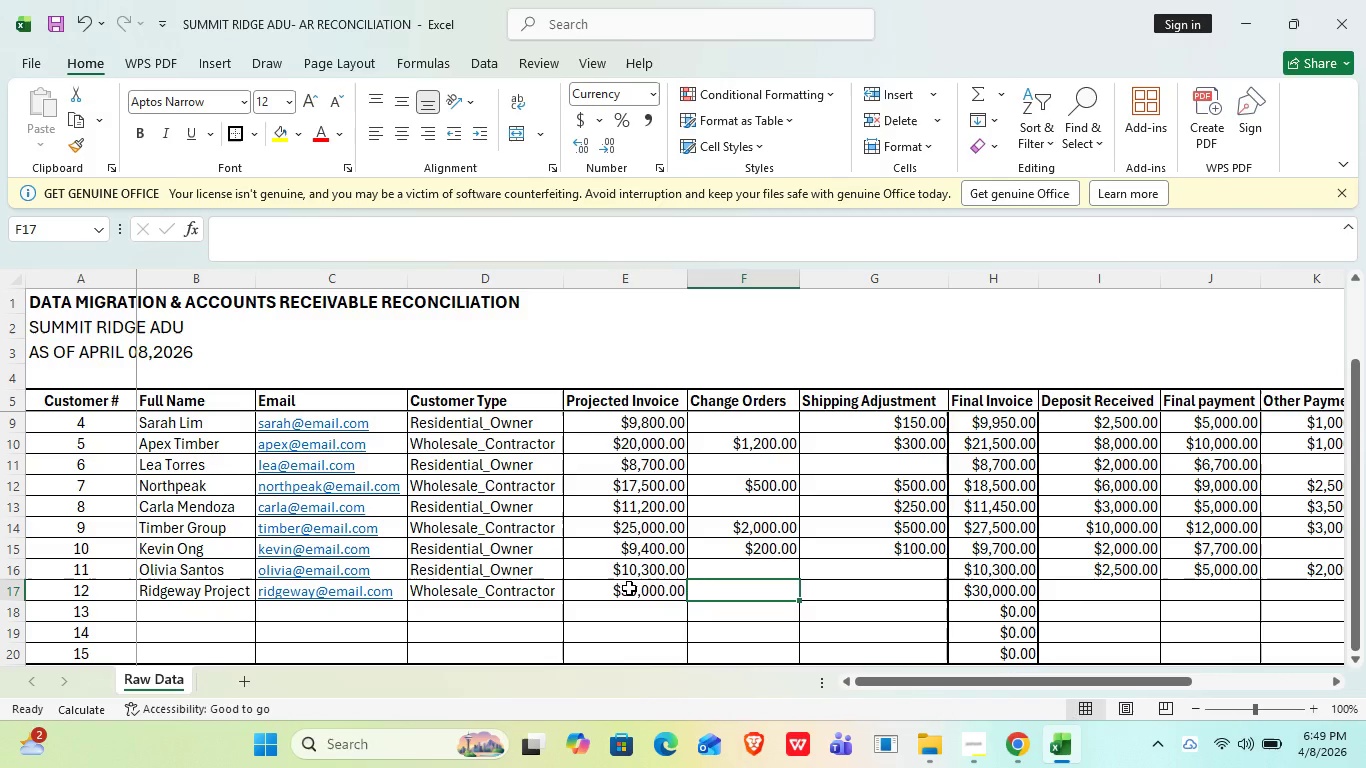 
type(1500)
 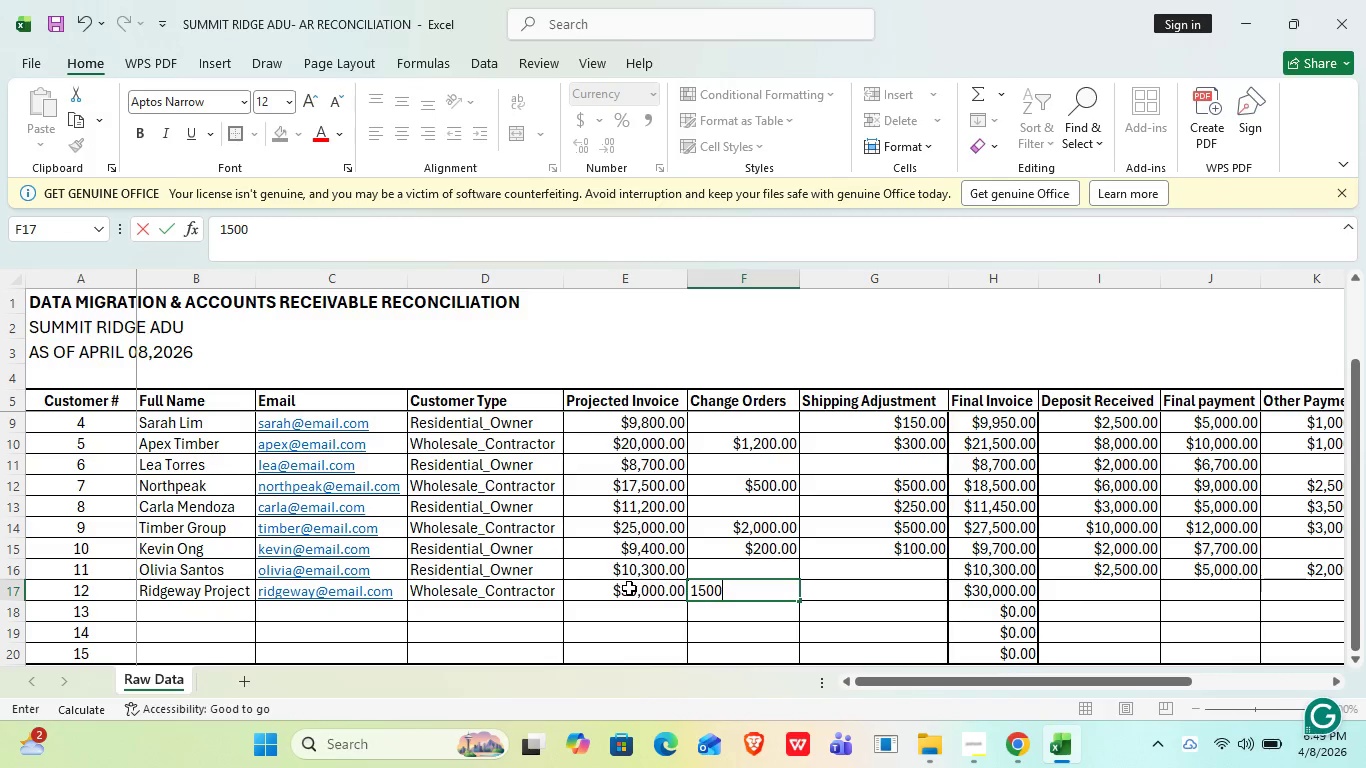 
key(ArrowDown)
 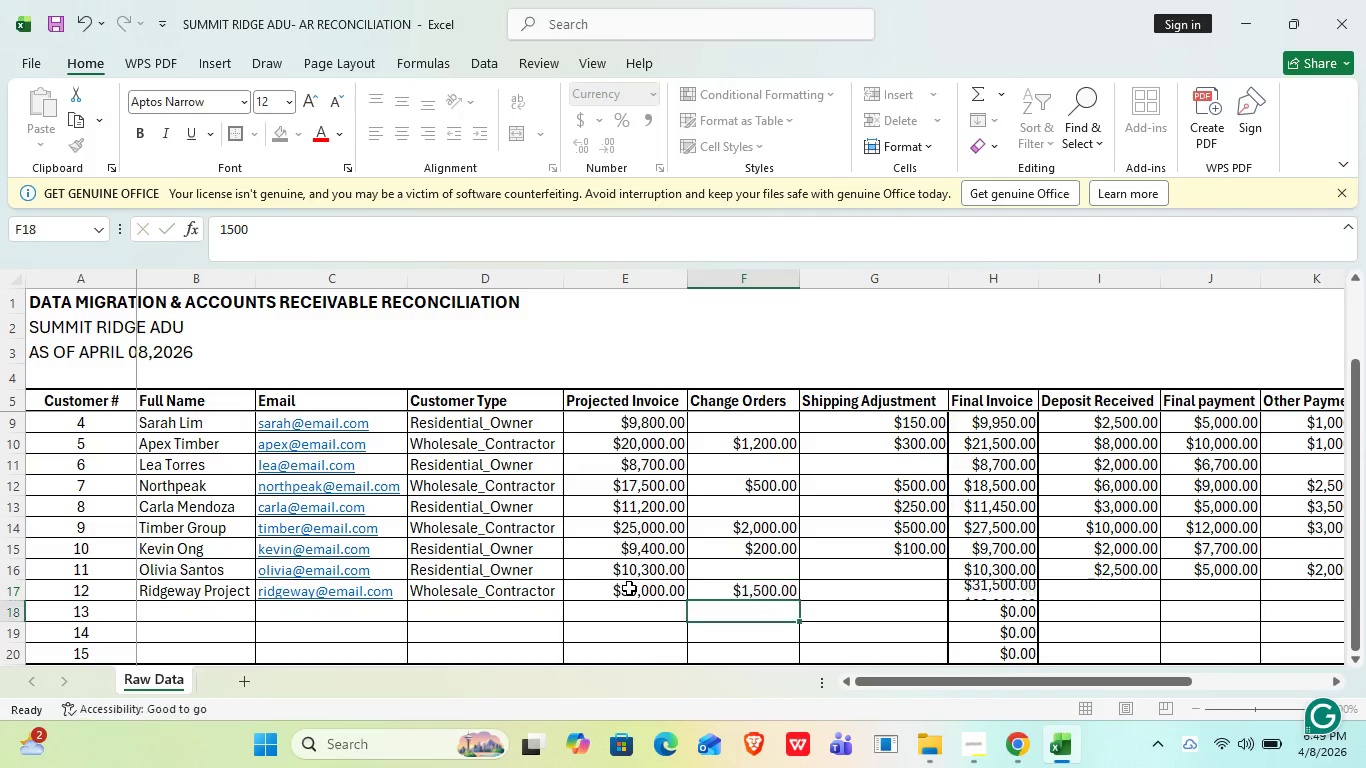 
key(ArrowUp)
 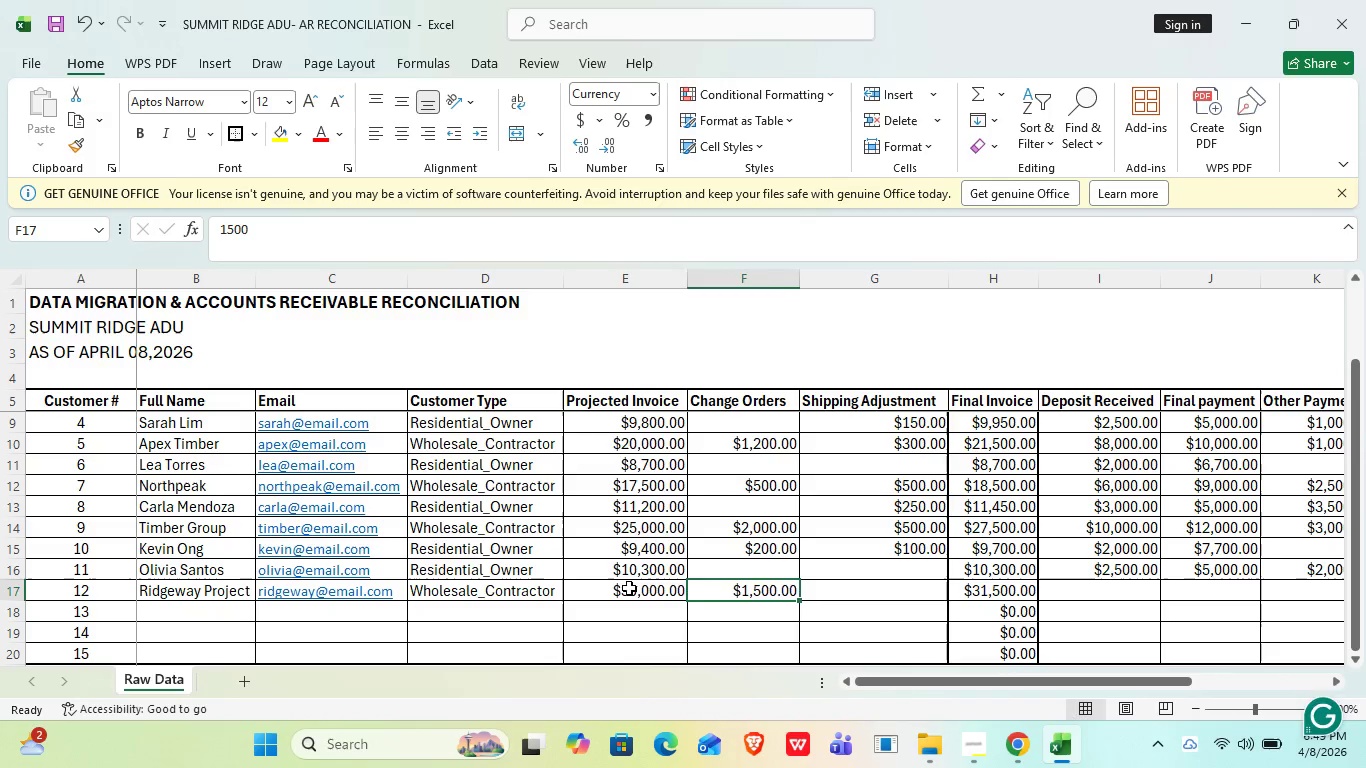 
key(ArrowRight)
 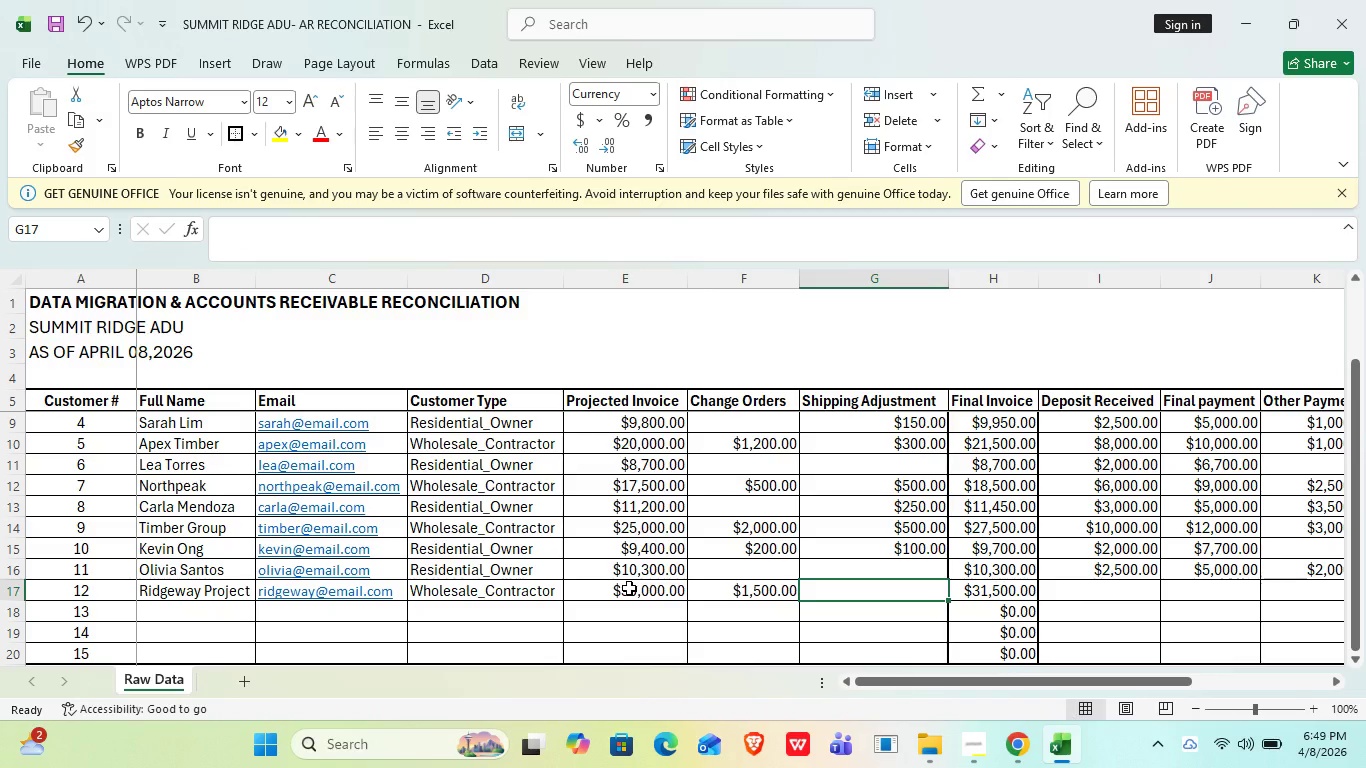 
type(1000)
 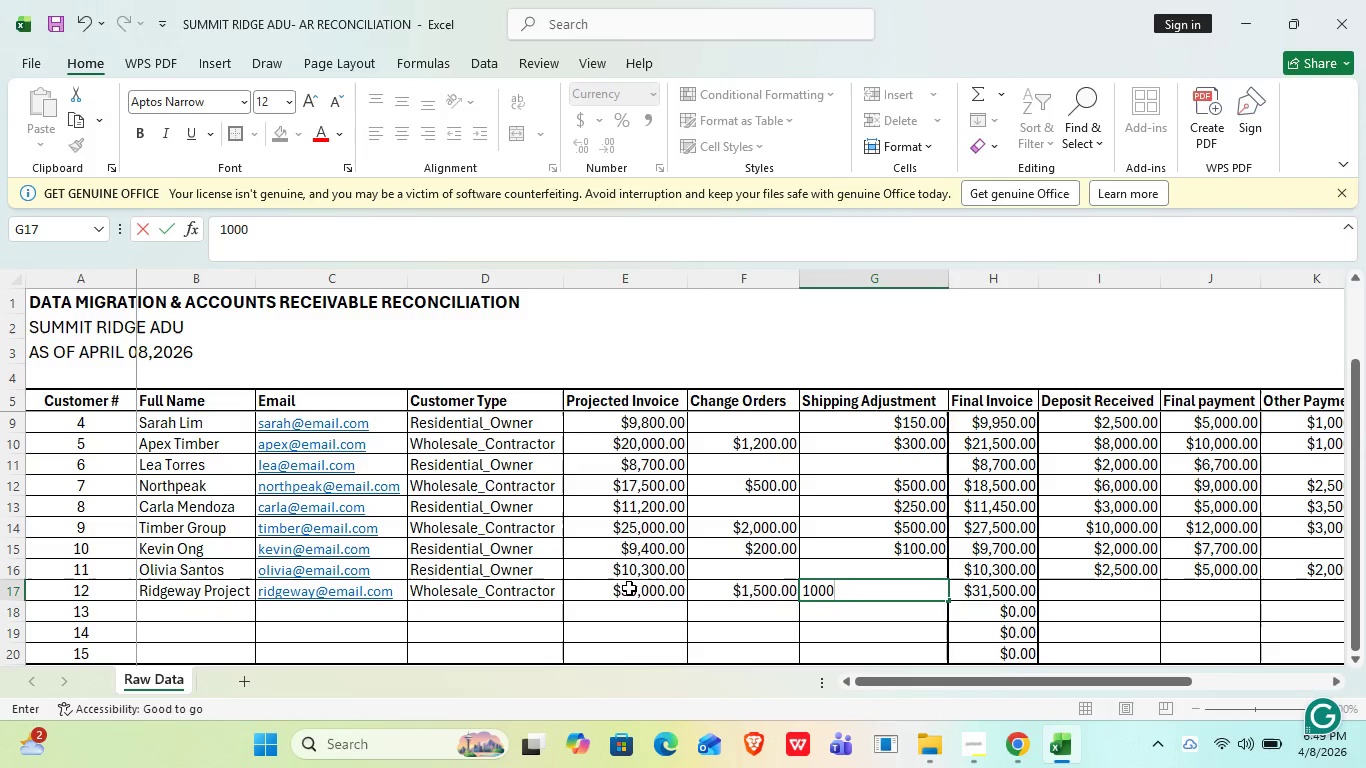 
key(ArrowDown)
 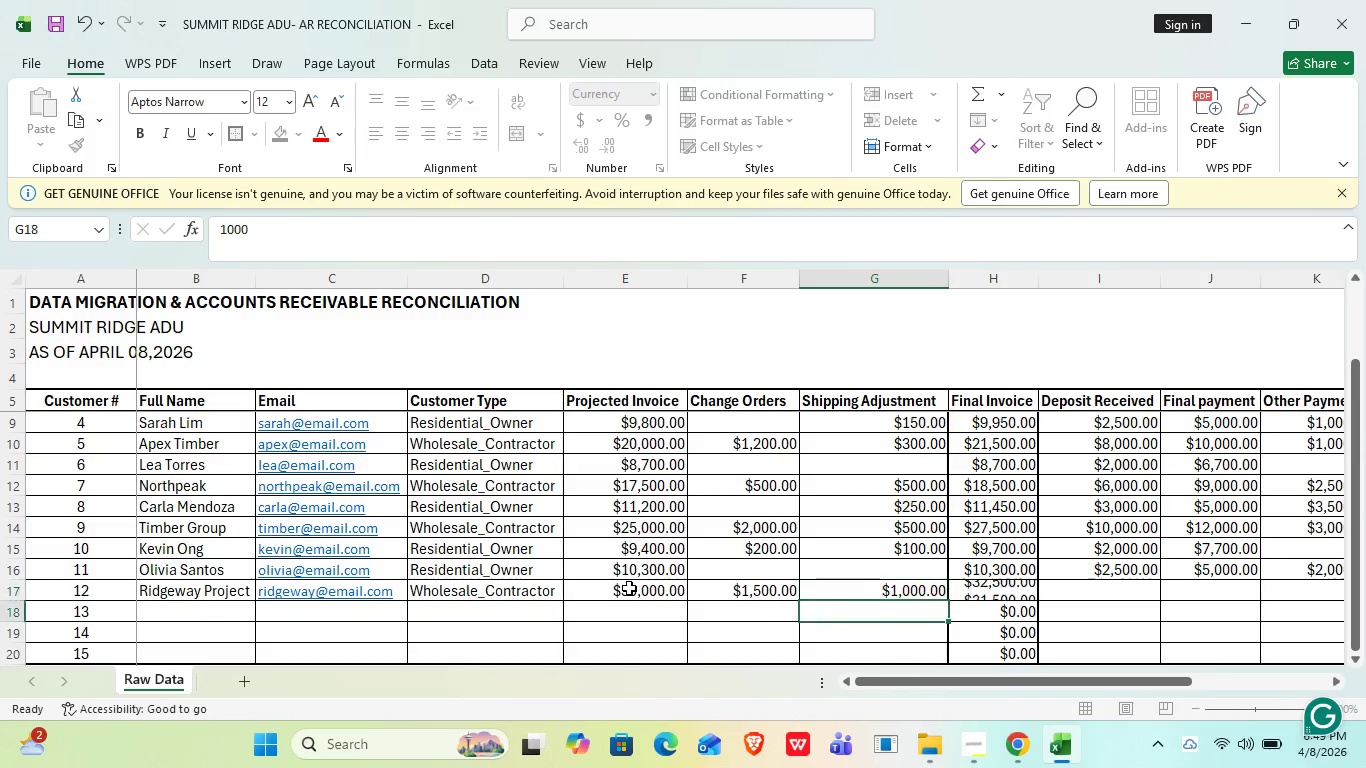 
key(ArrowUp)
 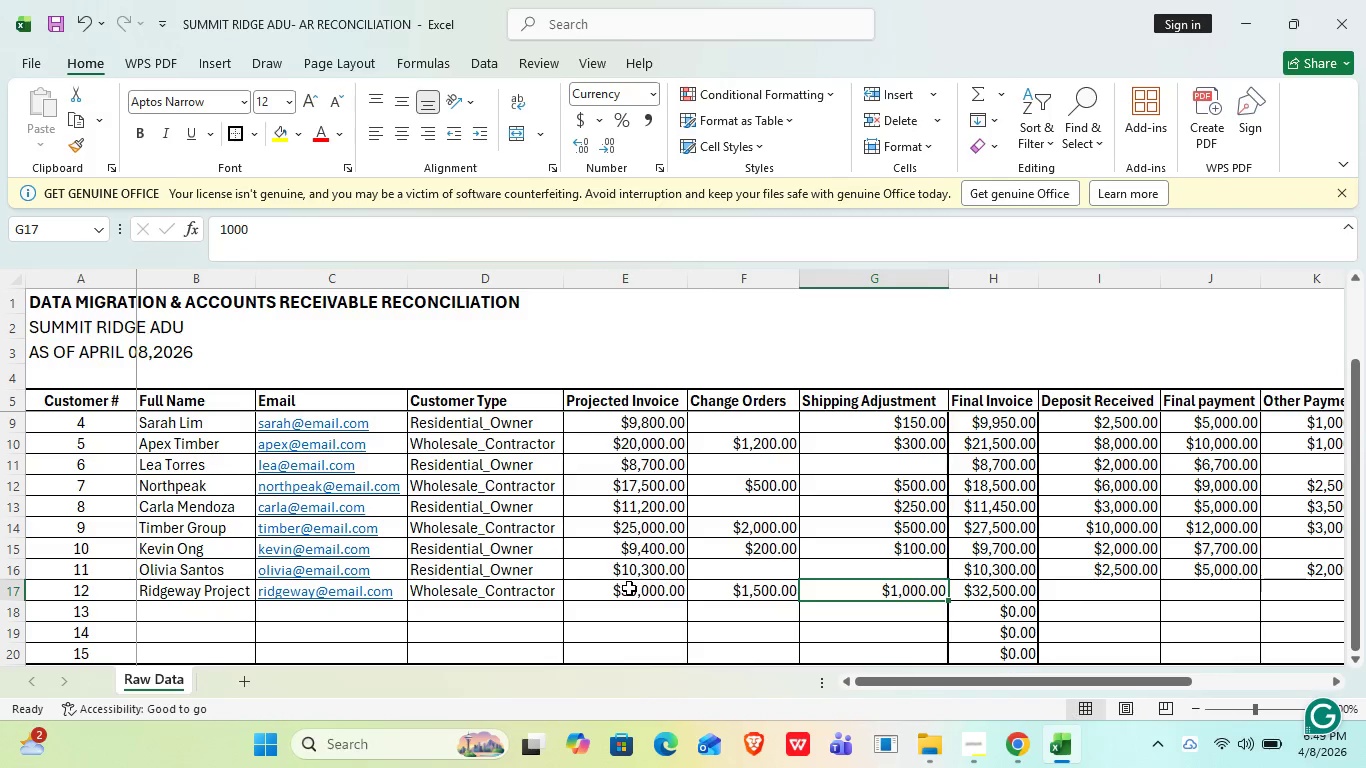 
key(ArrowRight)
 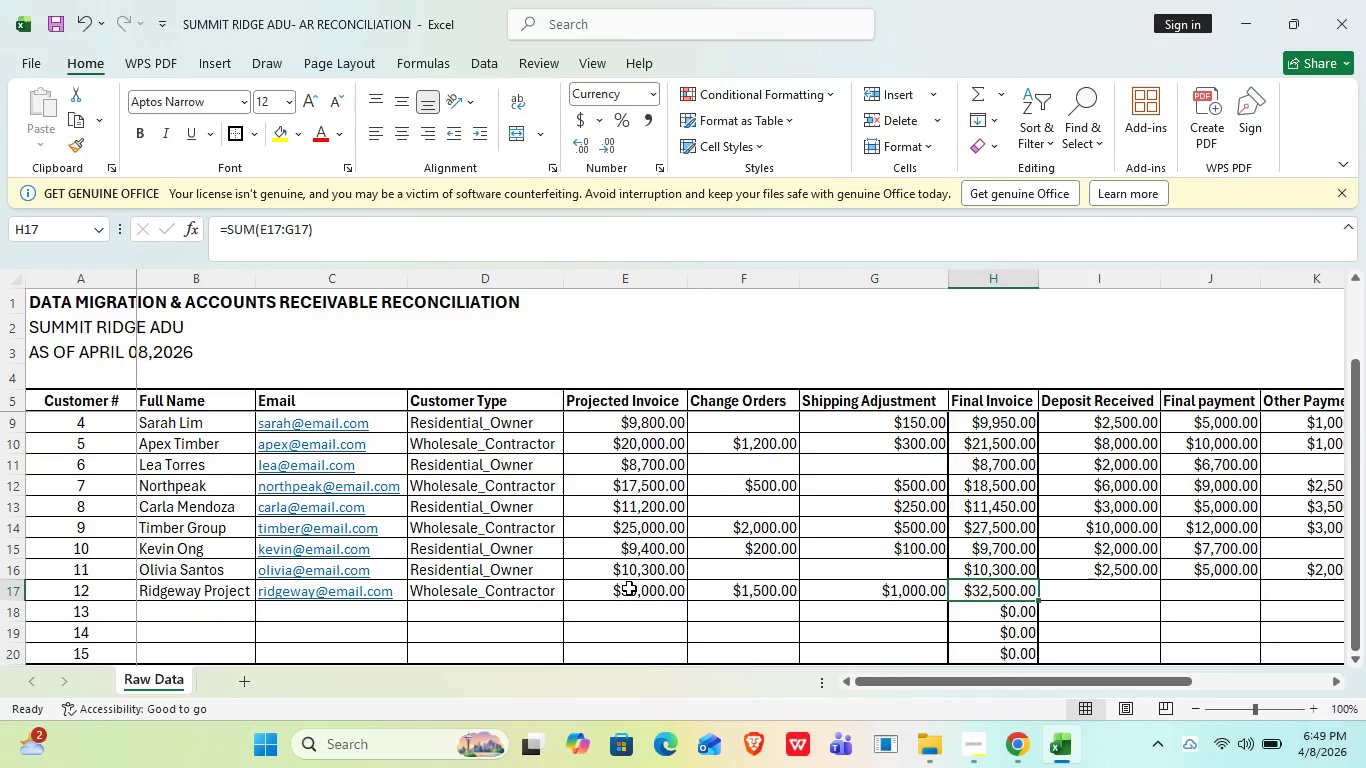 
key(ArrowRight)
 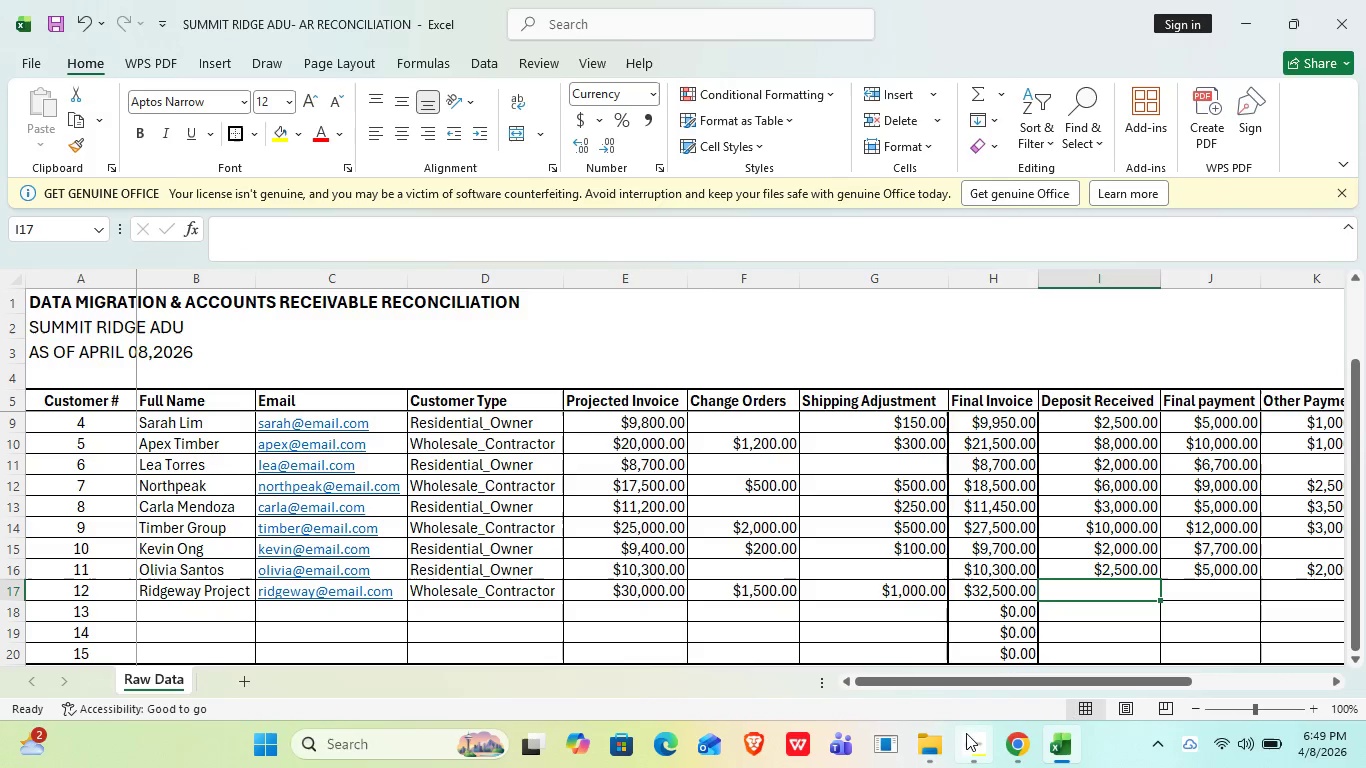 
left_click([964, 746])